 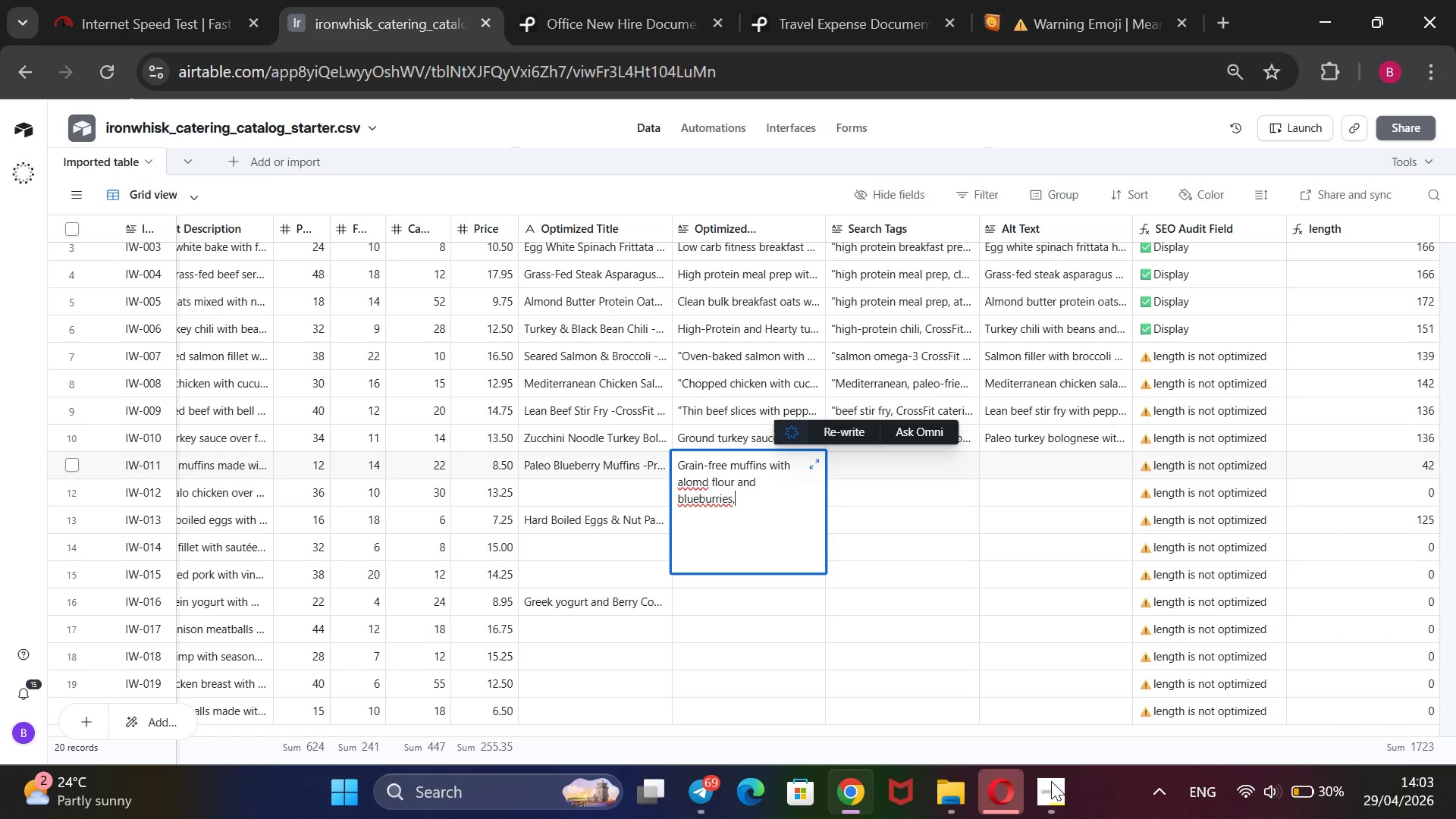 
left_click([692, 481])
 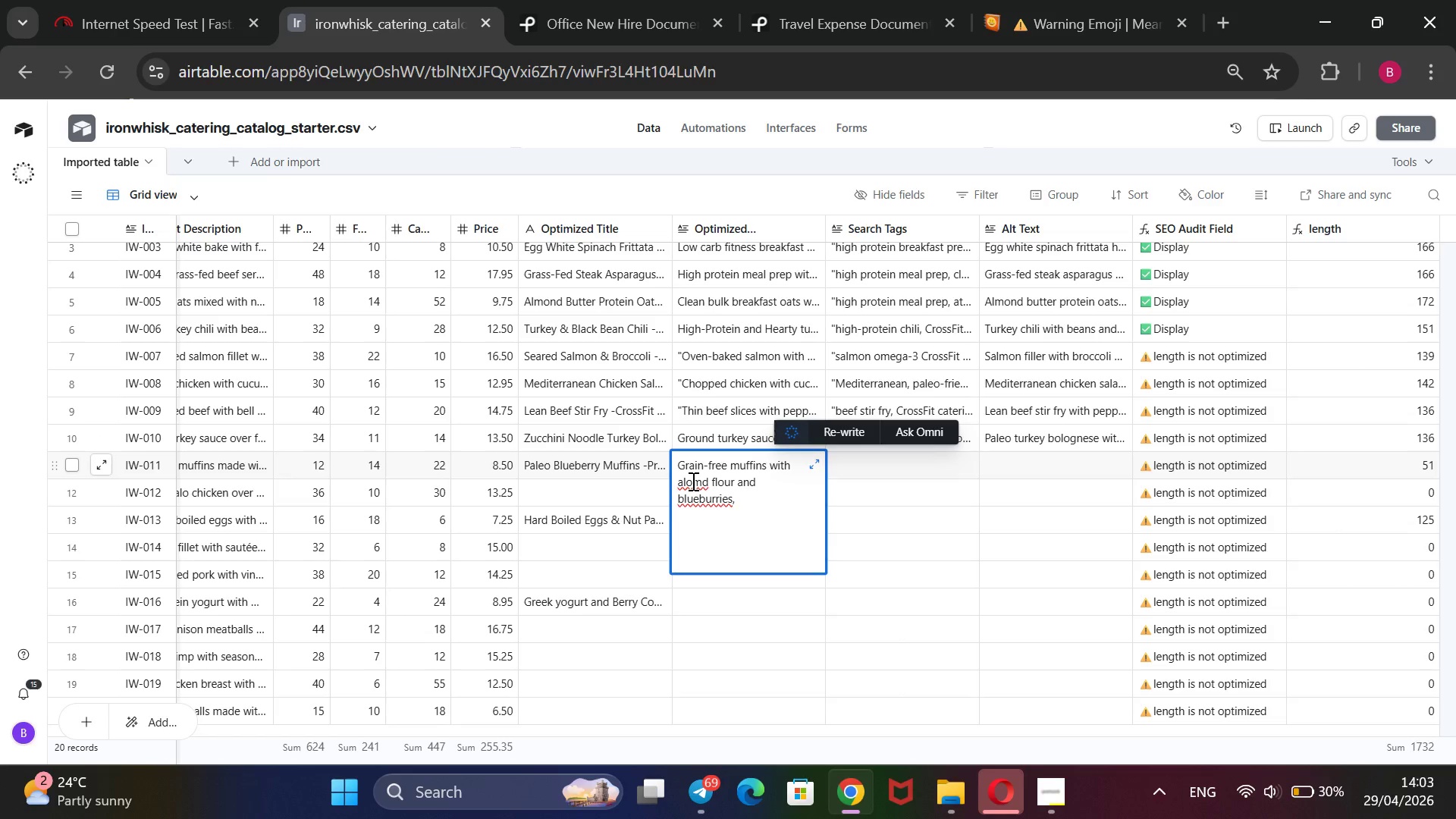 
key(Backspace)
 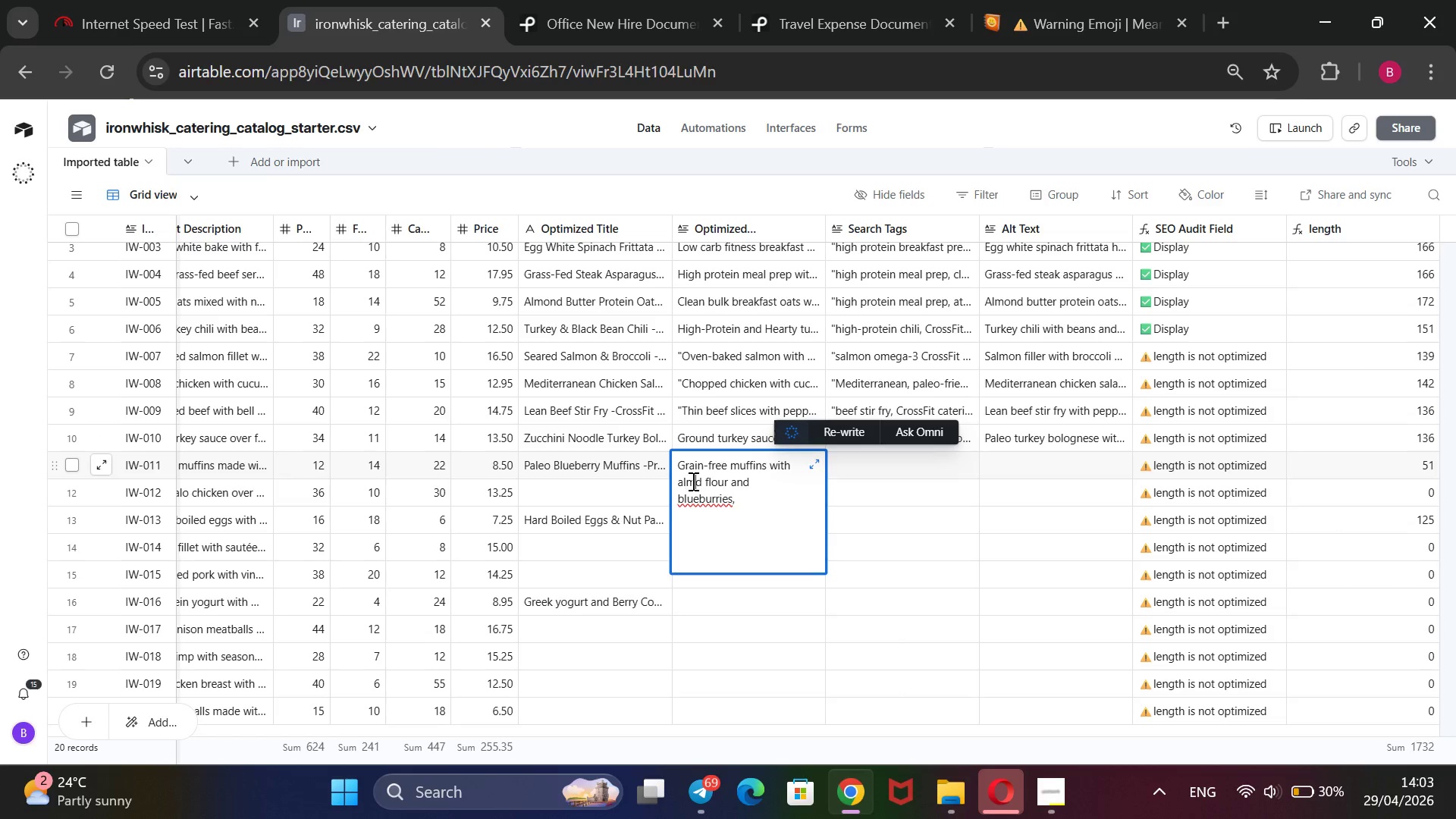 
key(ArrowRight)
 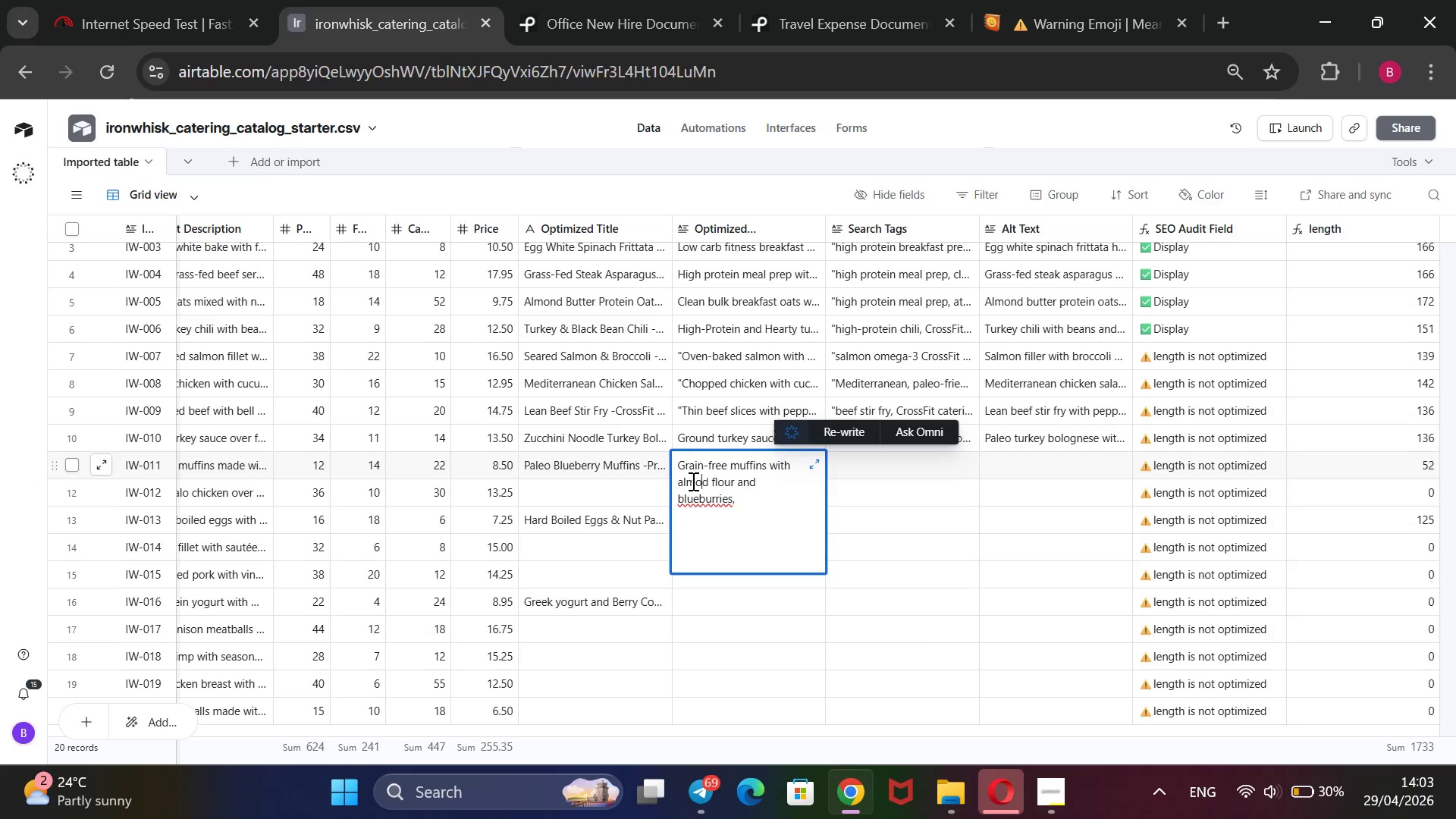 
type(on)
 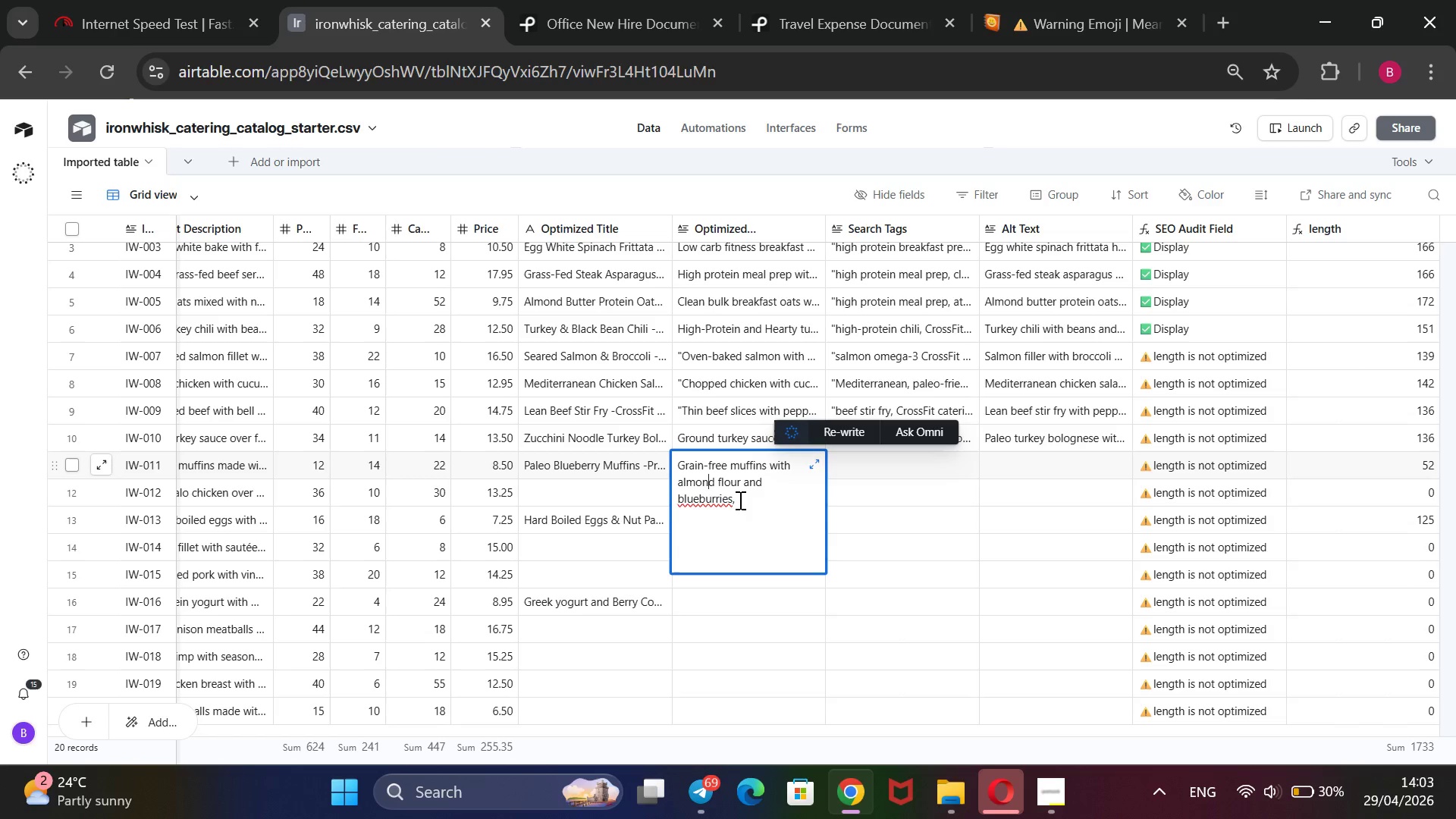 
left_click([741, 500])
 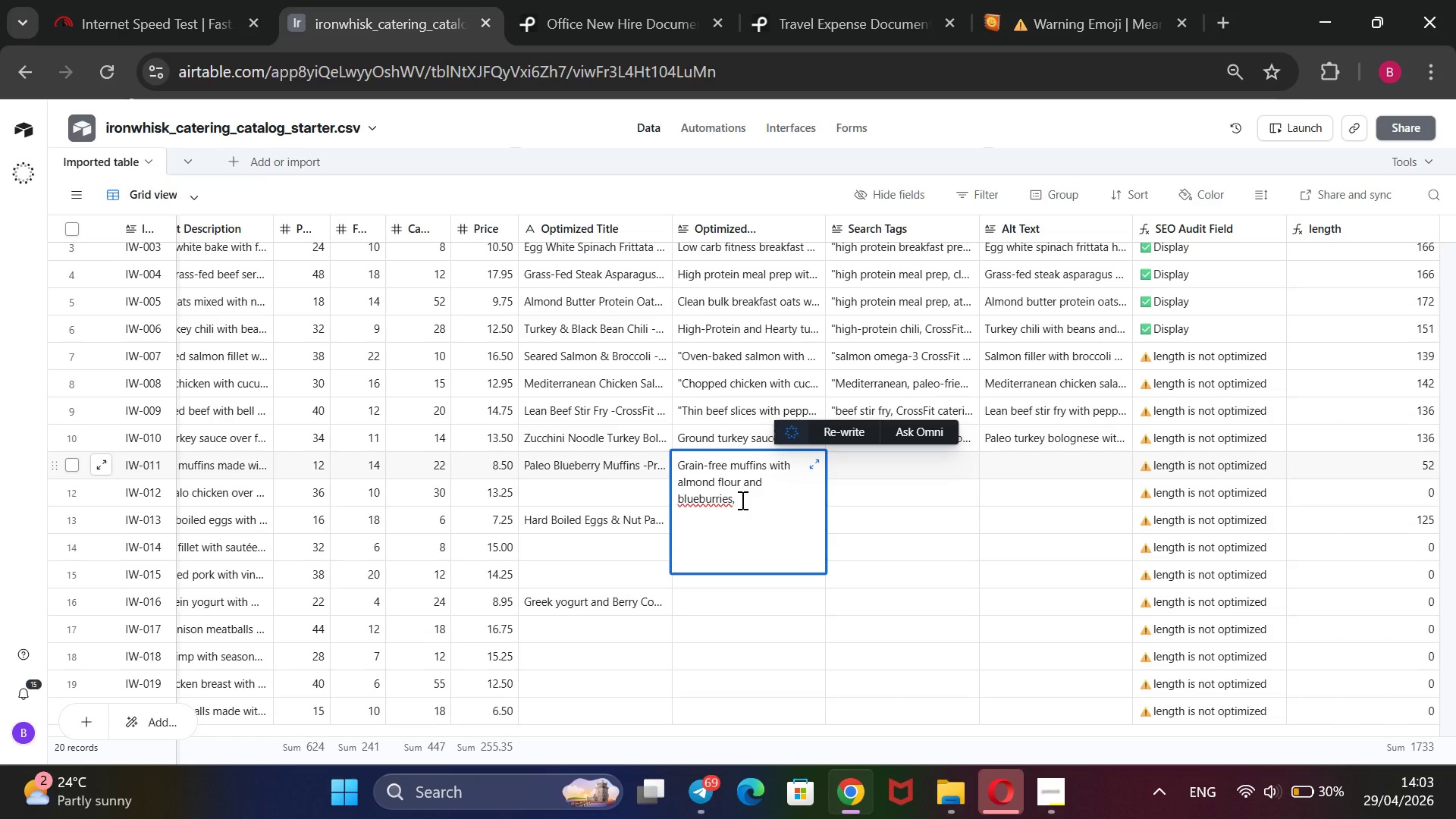 
hold_key(key=ArrowUp, duration=0.95)
 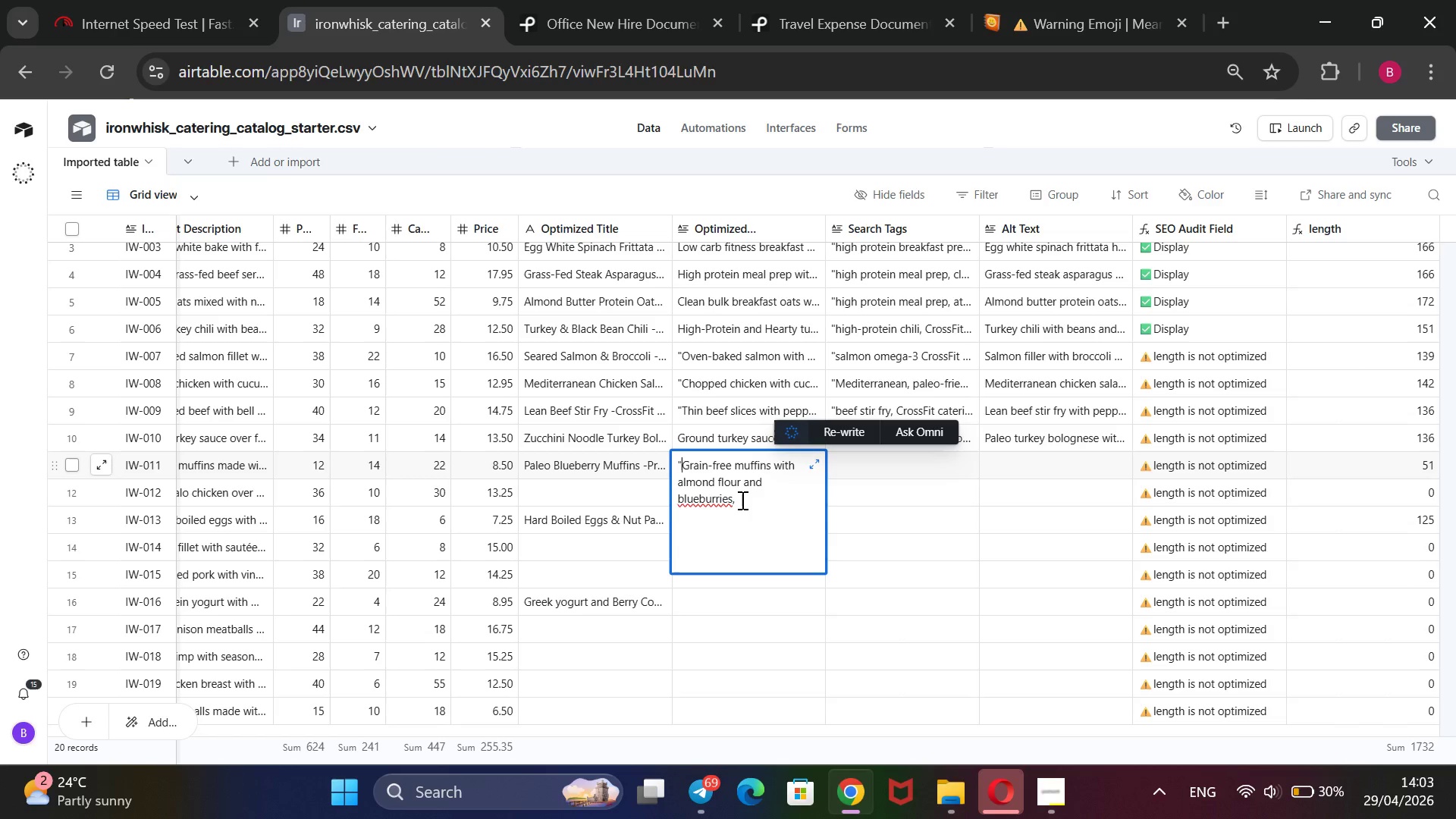 
key(Shift+2)
 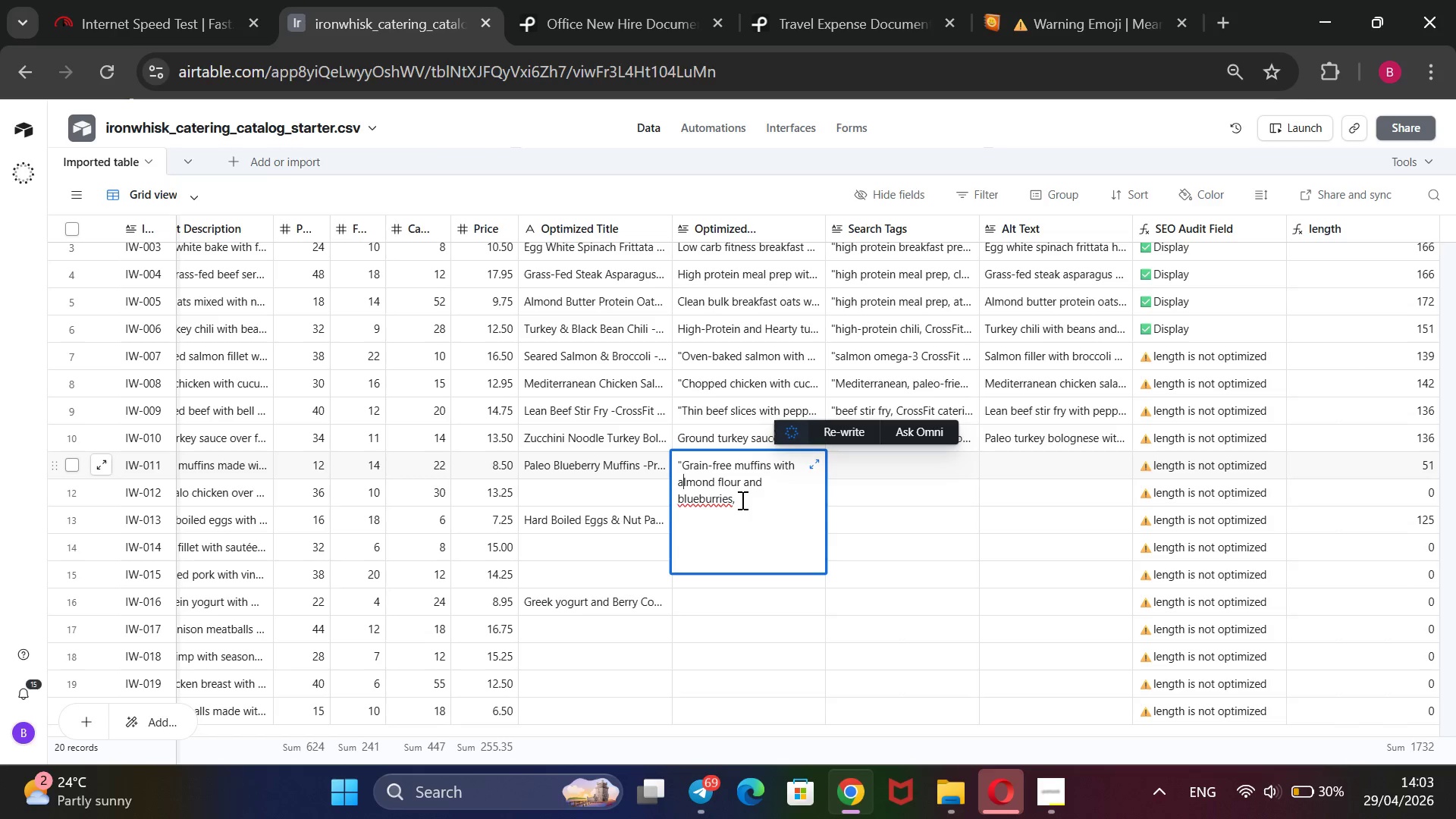 
hold_key(key=ArrowDown, duration=0.78)
 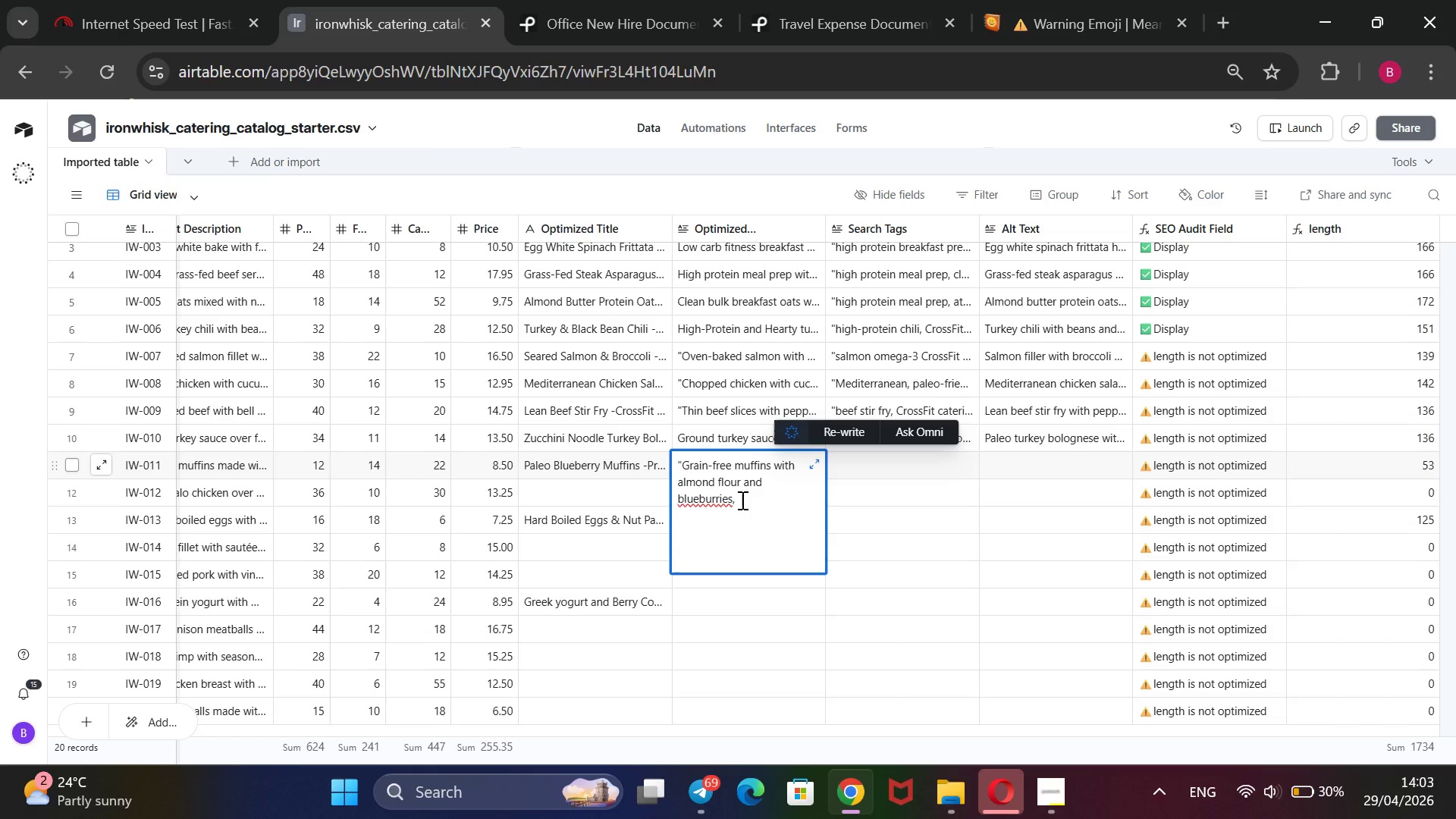 
key(Shift+ShiftRight)
 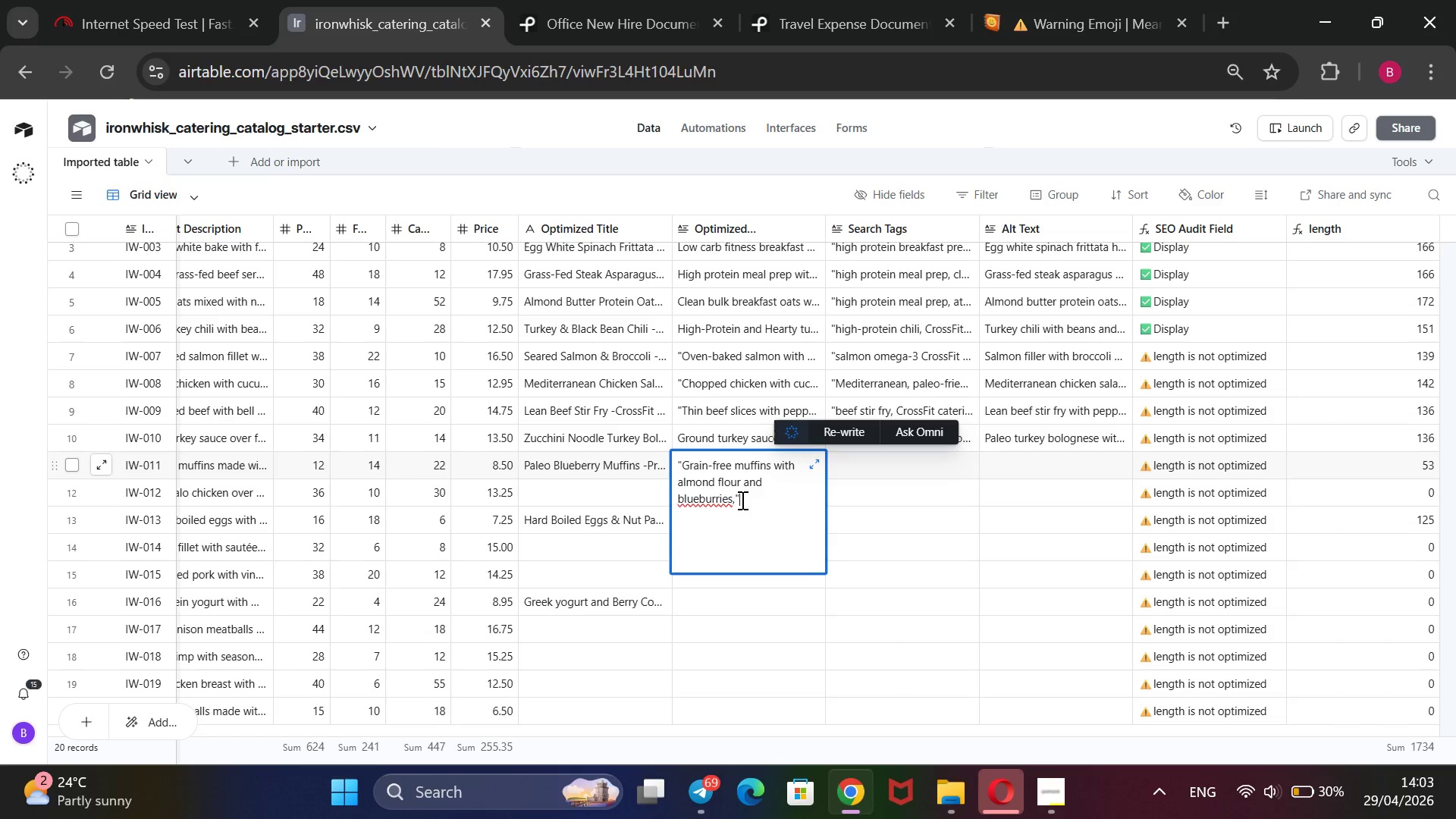 
key(Shift+2)
 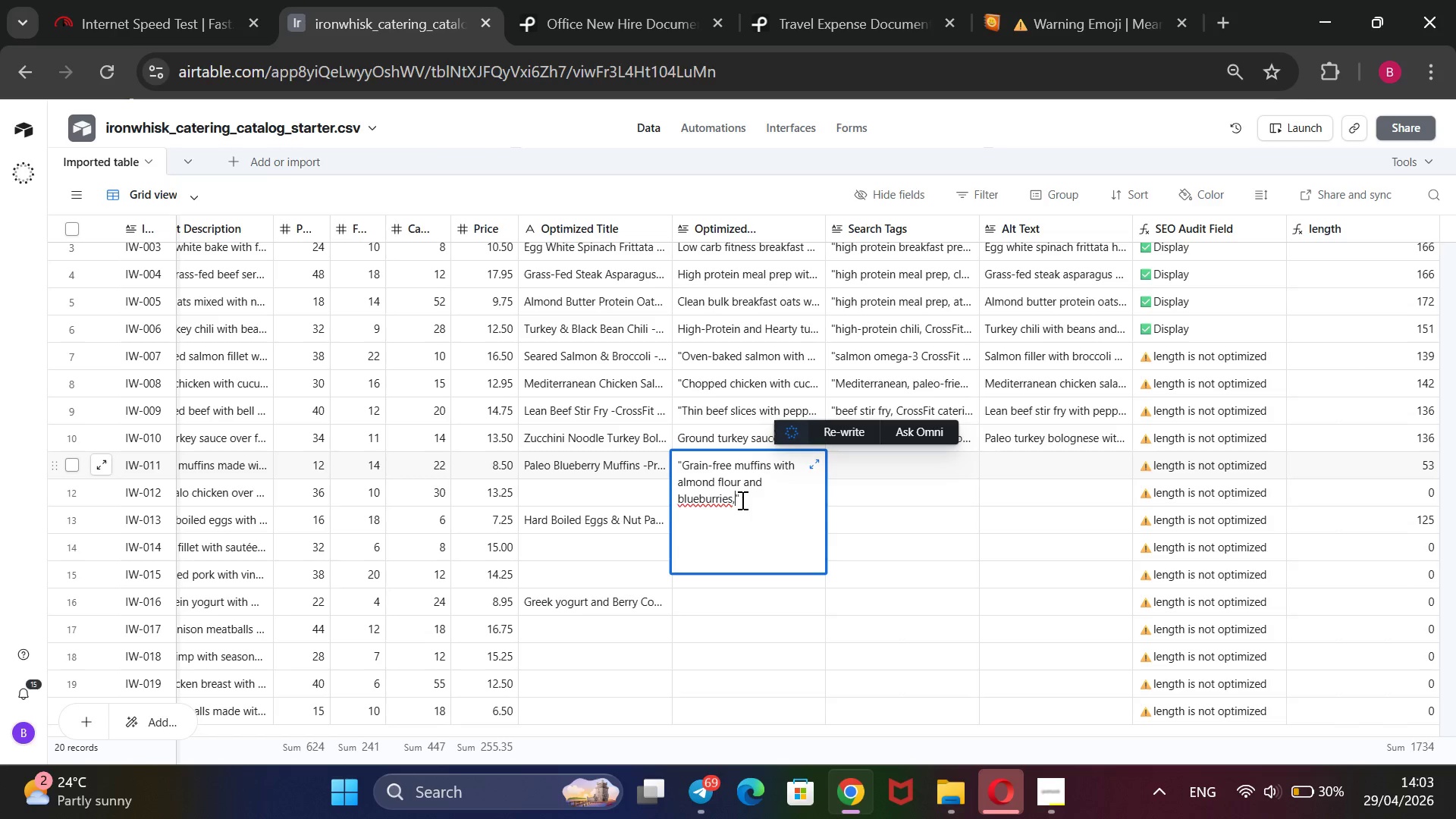 
key(ArrowLeft)
 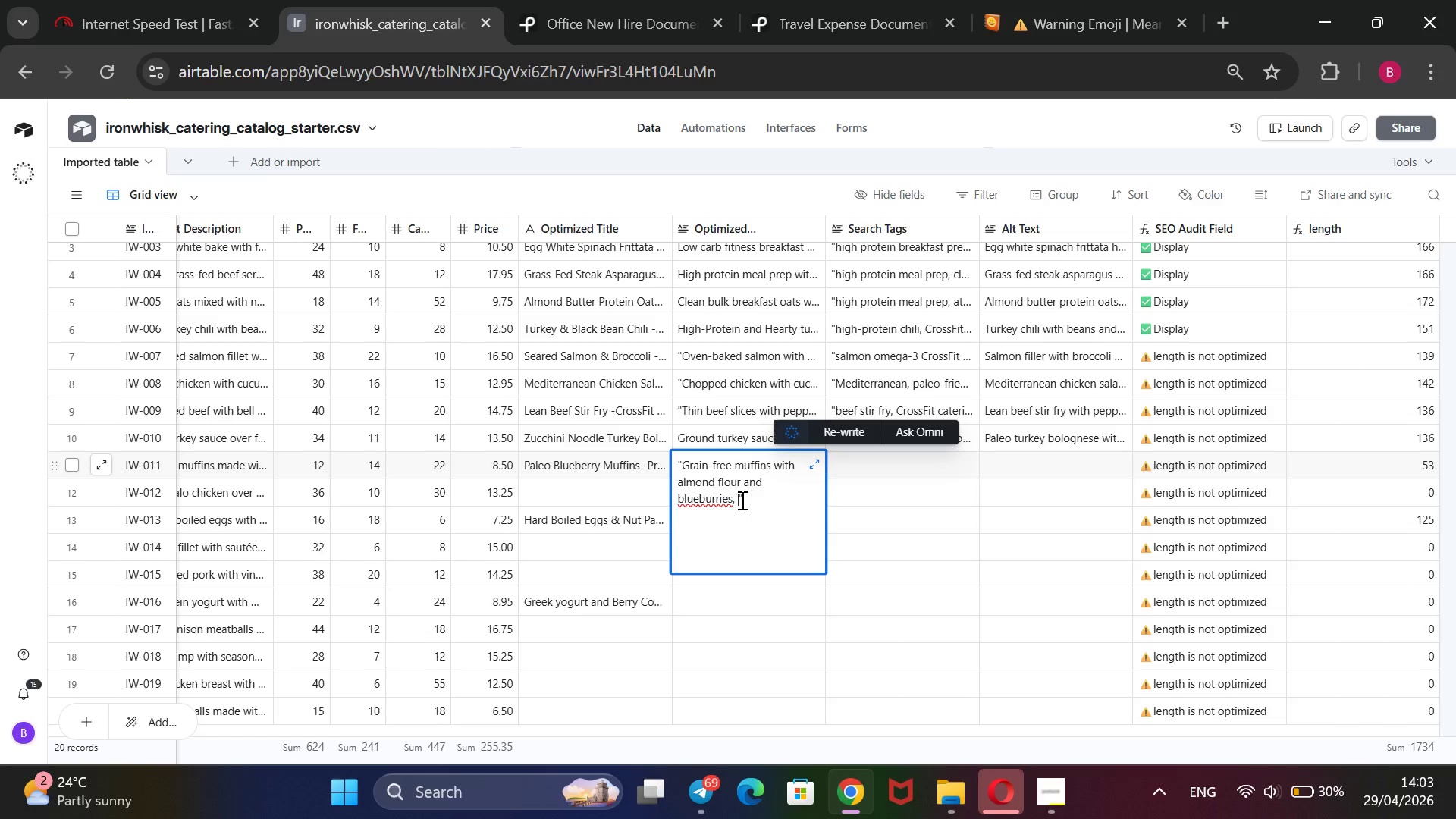 
type( a healthy protein  snack for CrossFit athlere)
key(Backspace)
key(Backspace)
type(e)
key(Backspace)
type(tes seeking portable, macro fi)
 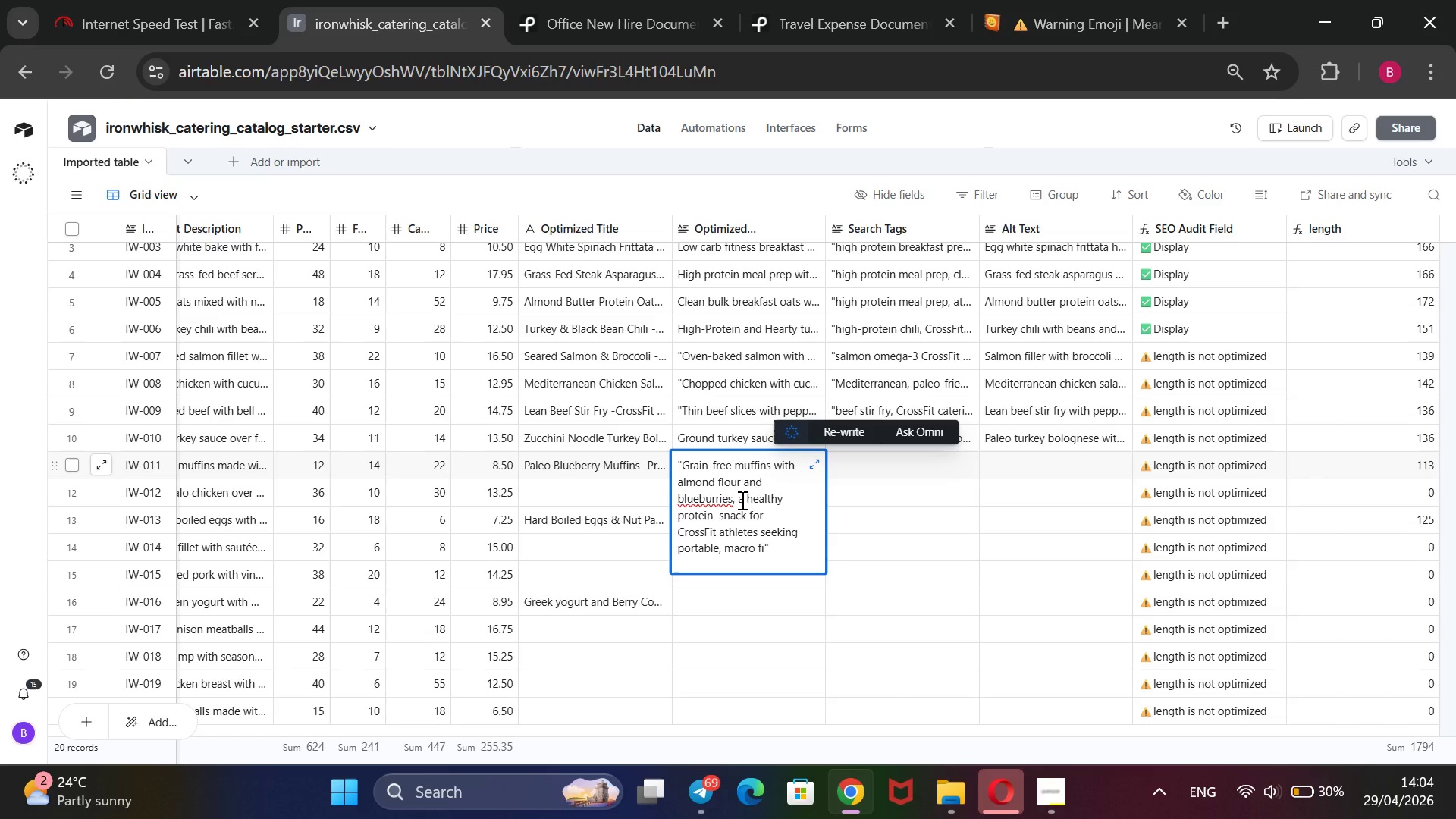 
key(Control+ControlRight)
 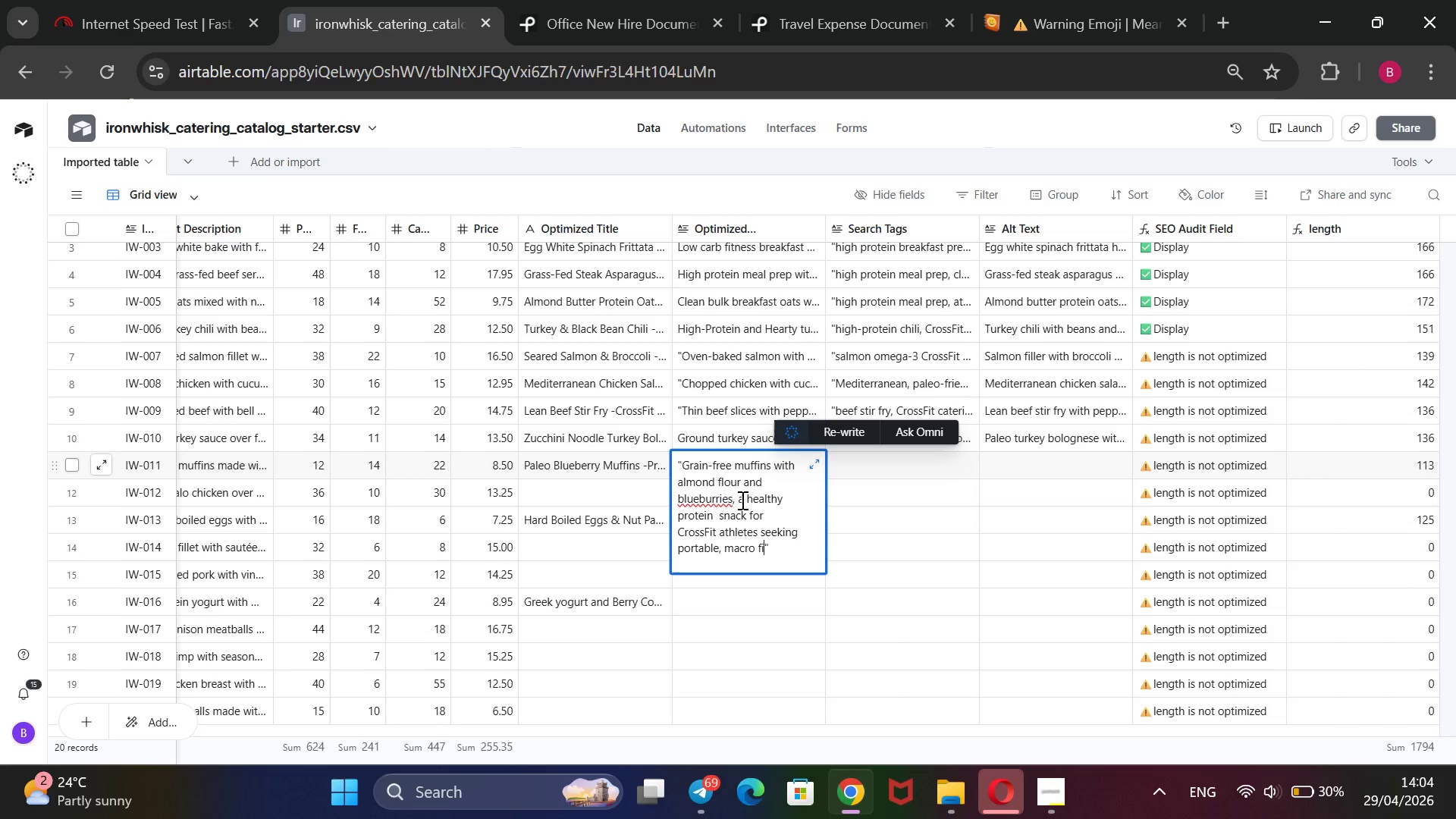 
key(Control+ControlRight)
 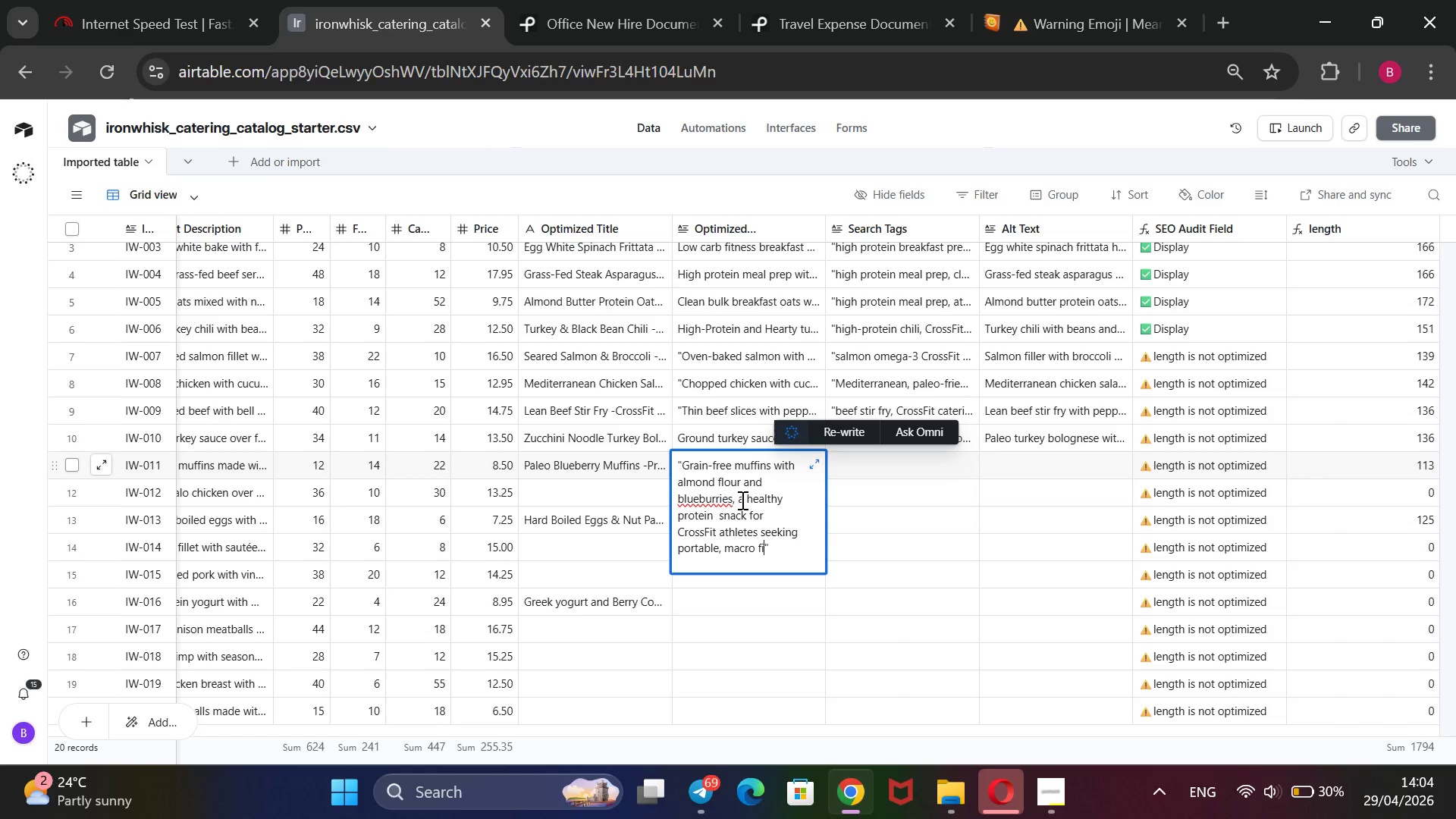 
key(Control+ControlRight)
 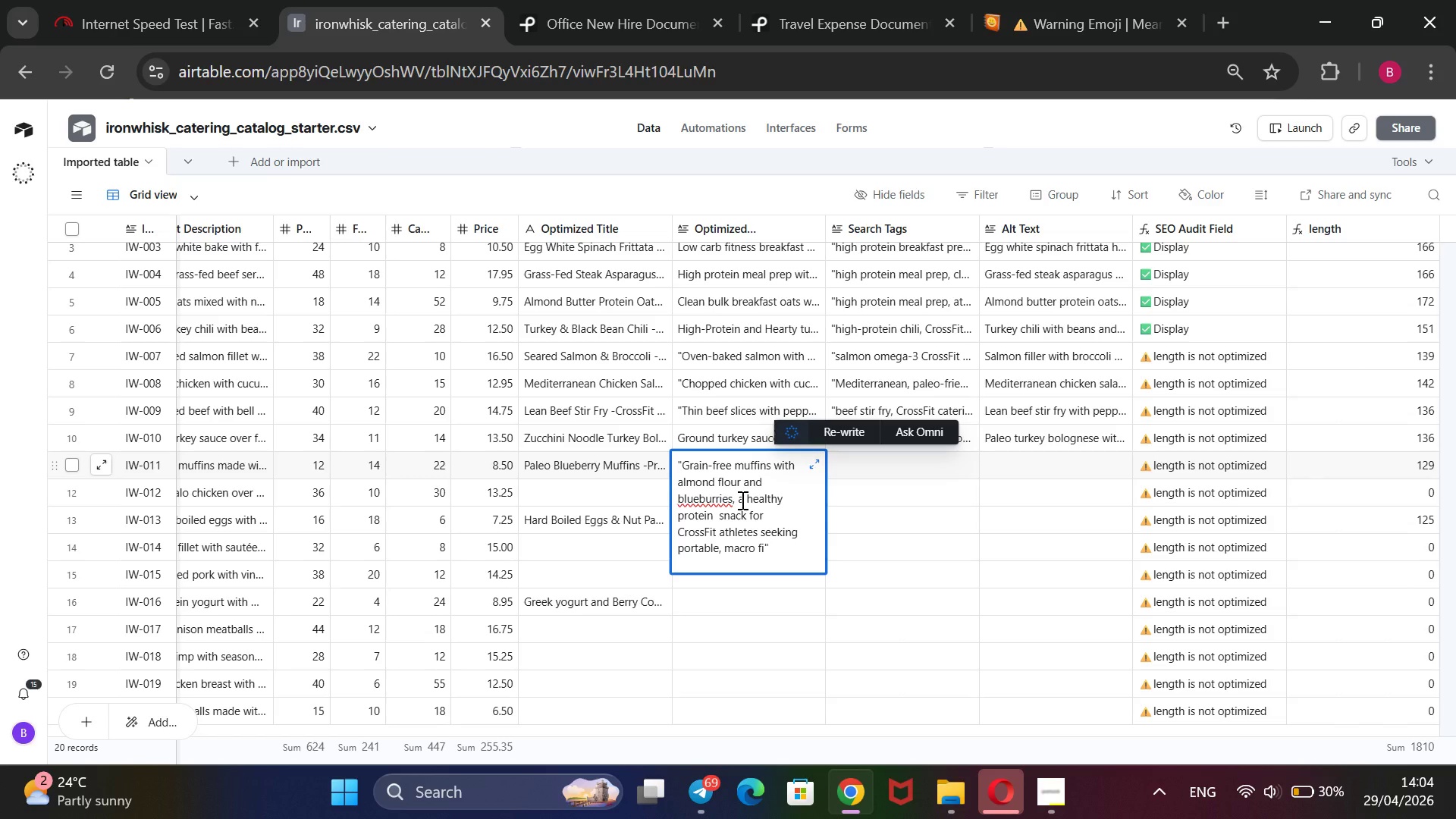 
key(ArrowUp)
 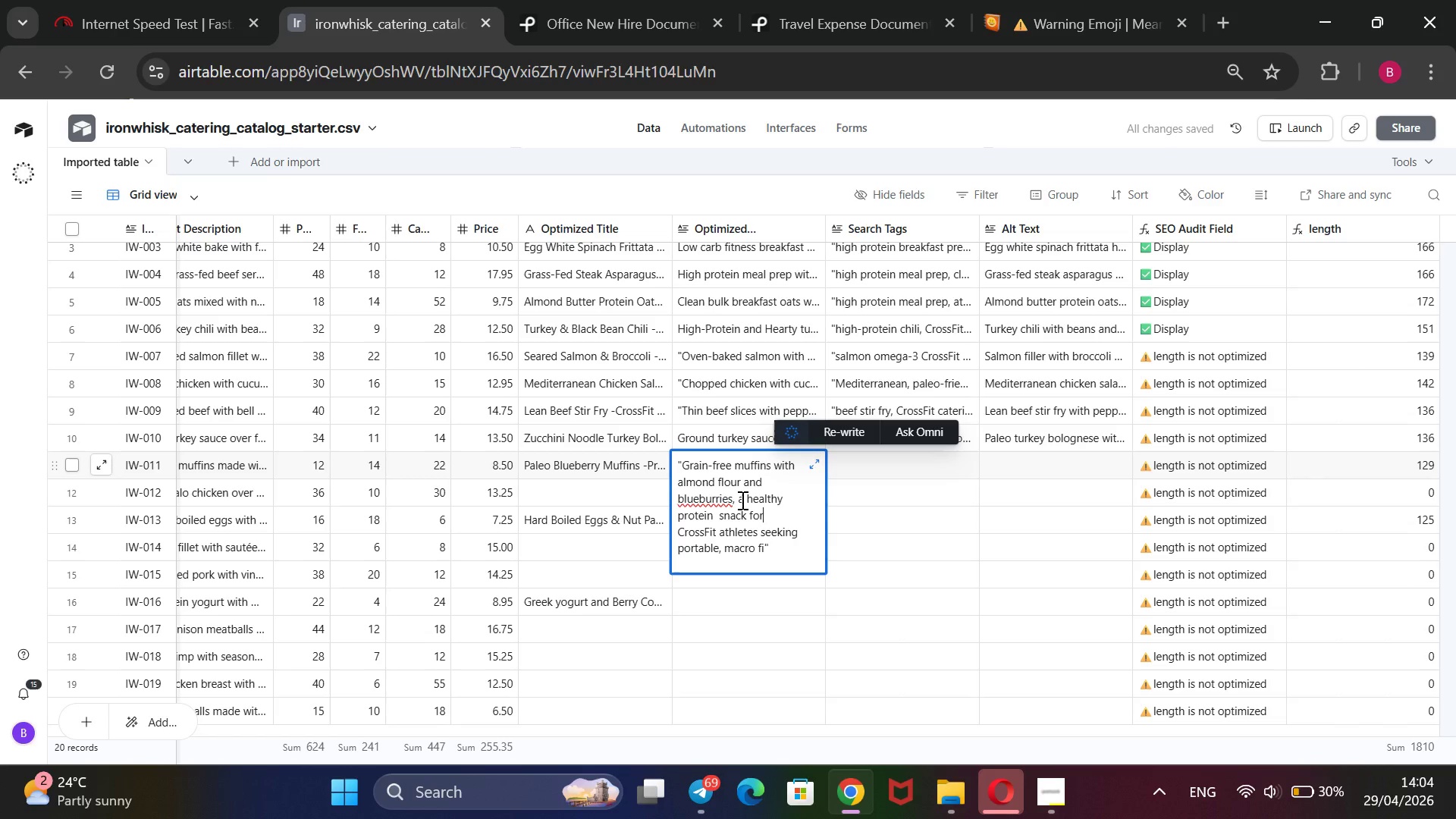 
key(ArrowUp)
 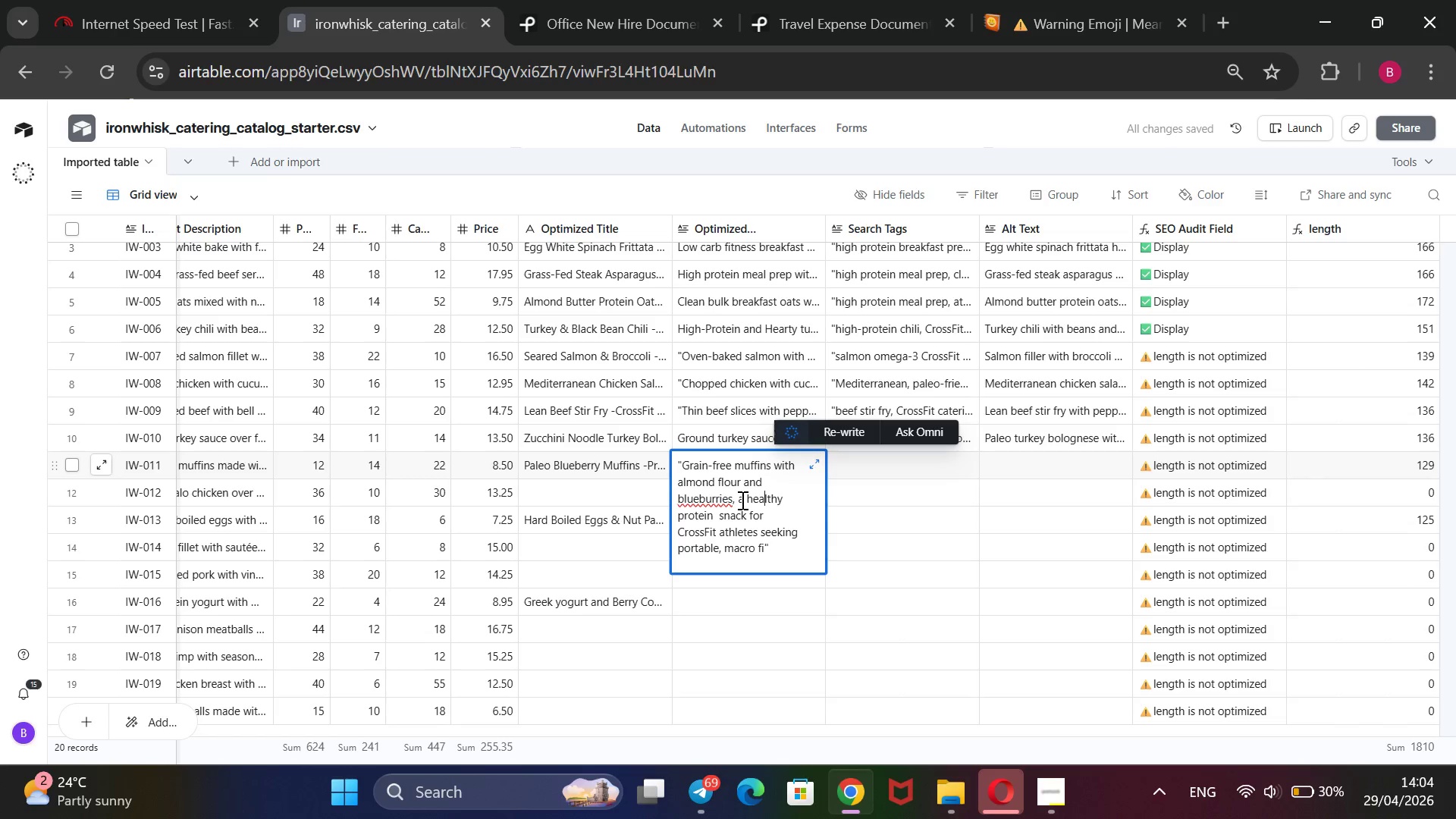 
key(ArrowUp)
 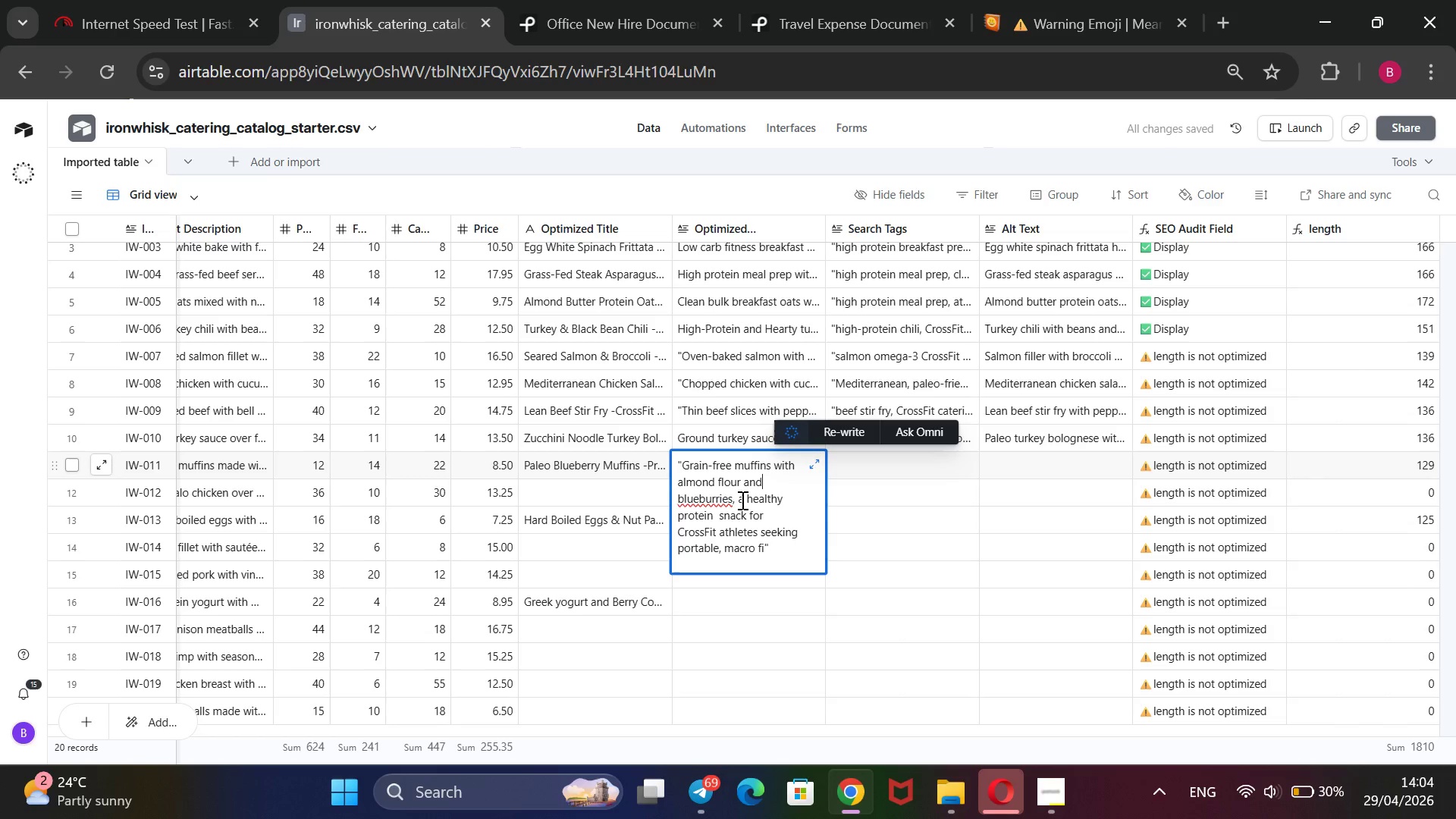 
key(ArrowUp)
 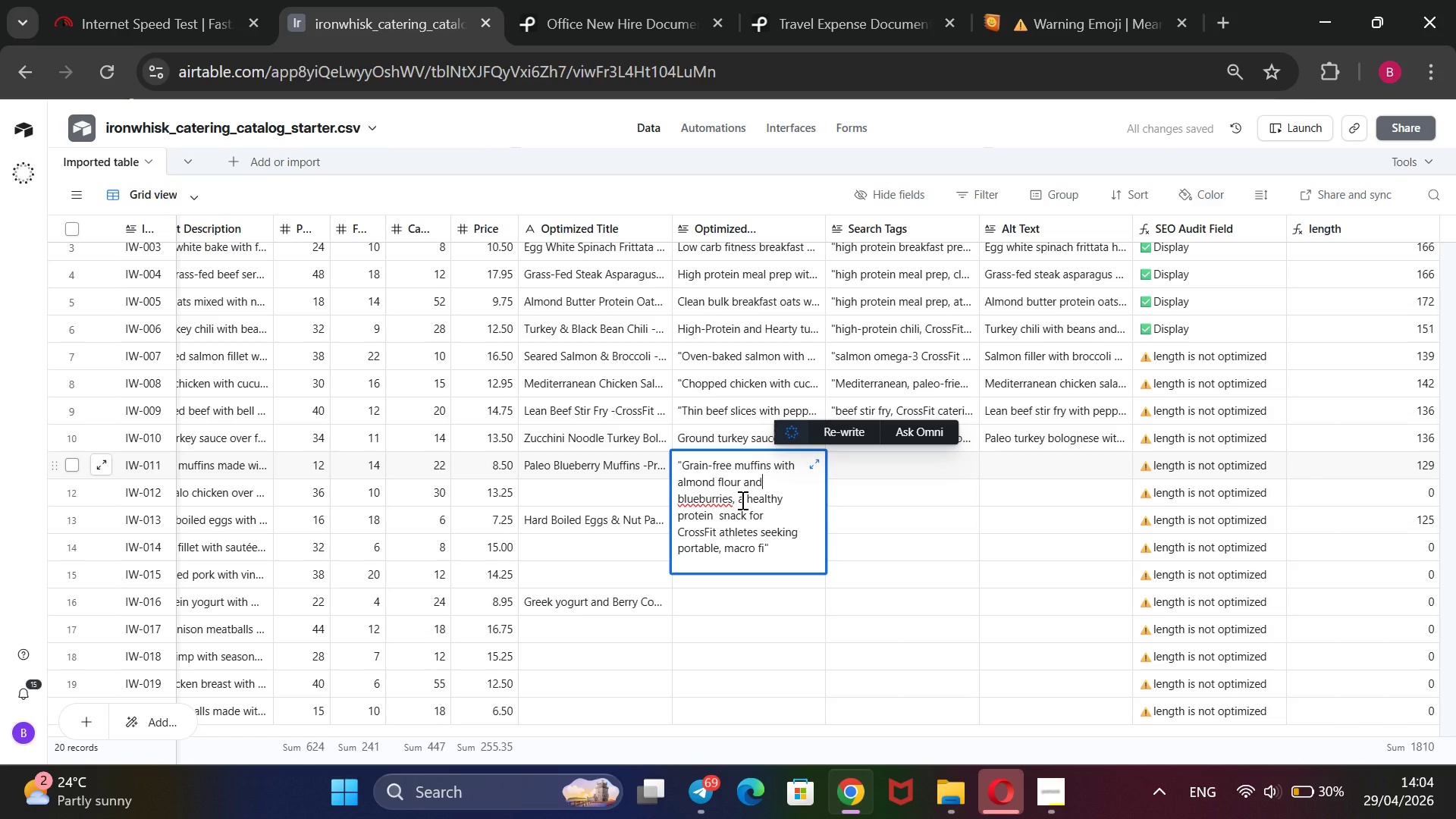 
hold_key(key=ArrowLeft, duration=0.41)
 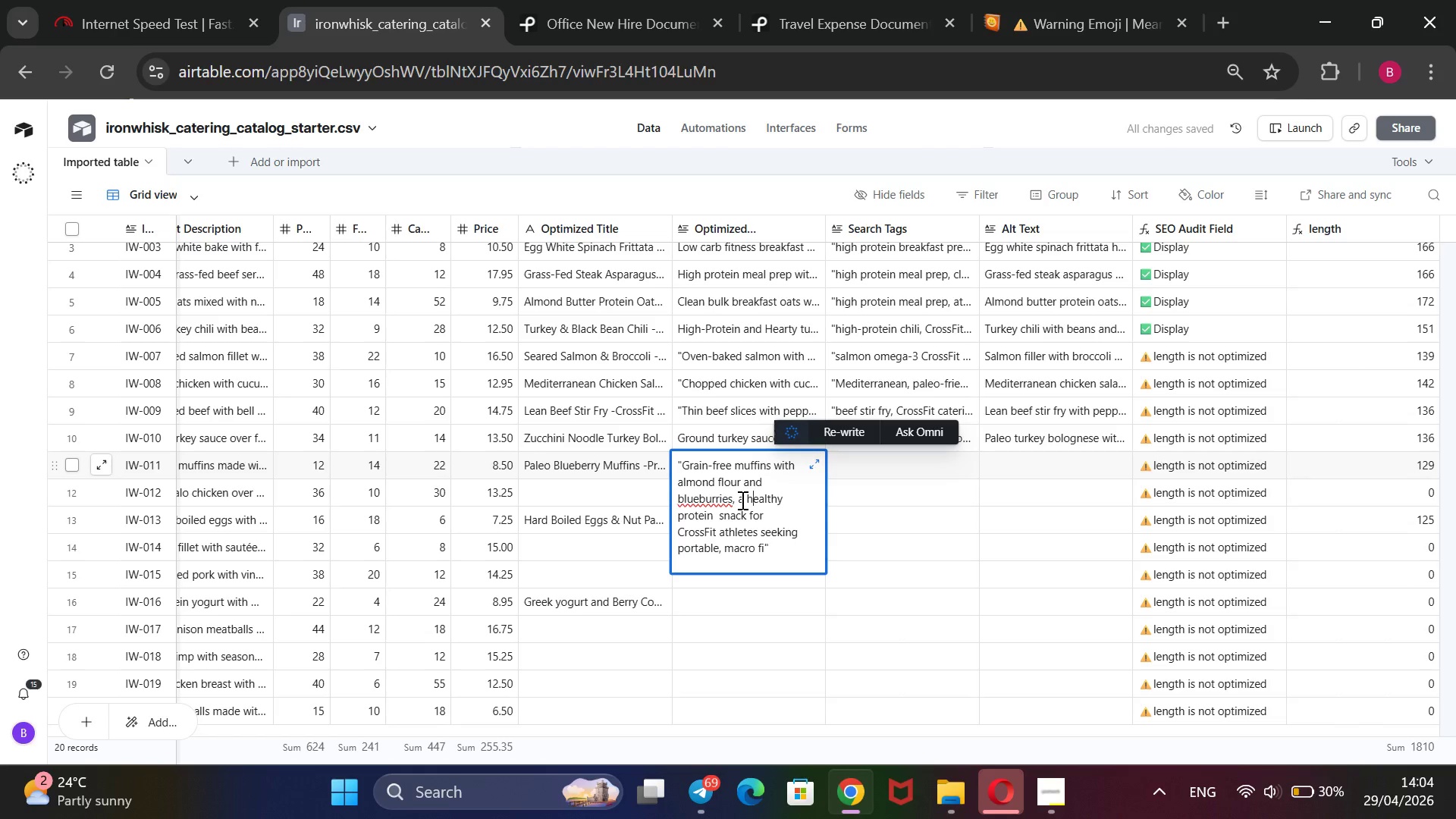 
key(ArrowDown)
 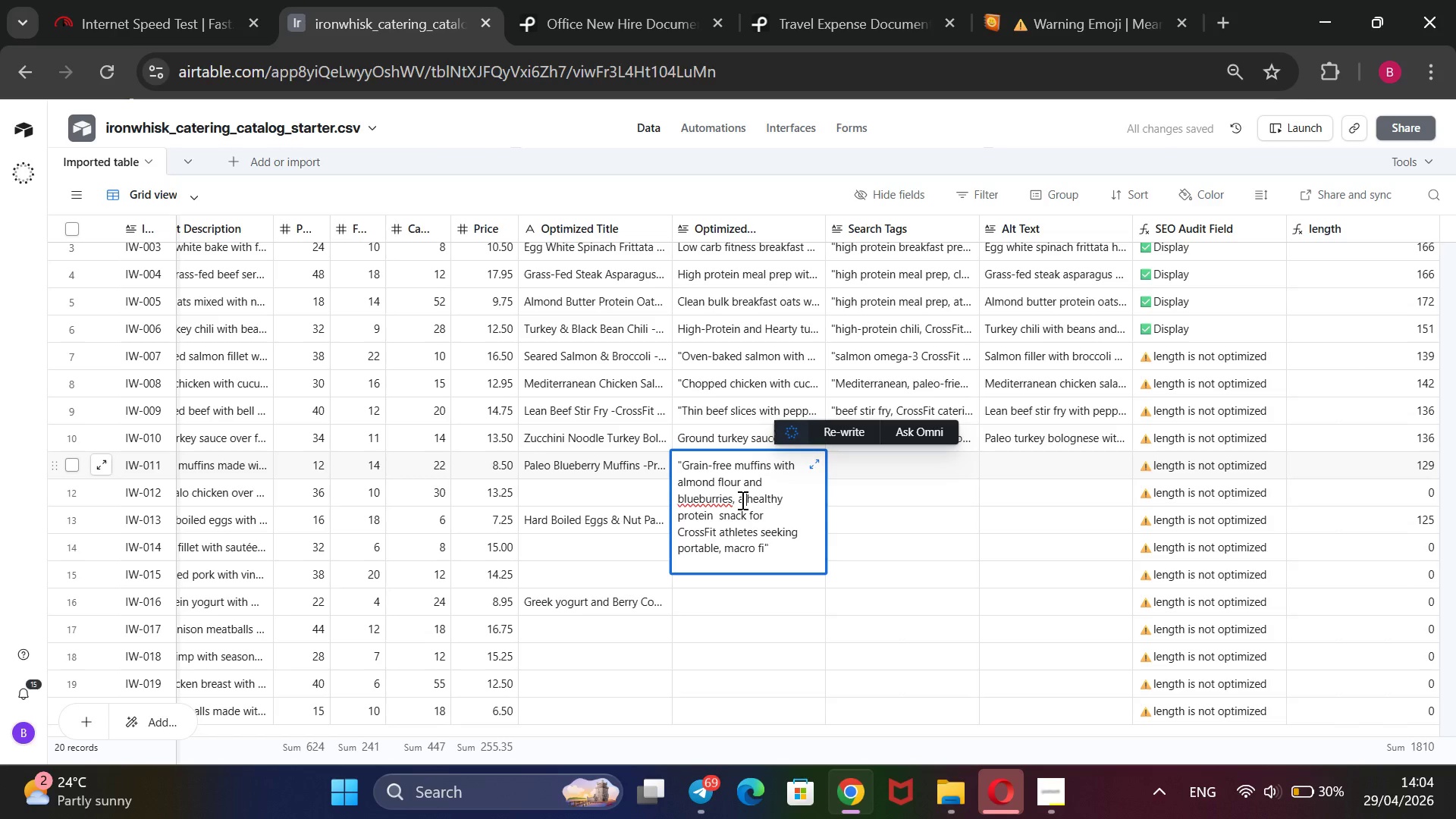 
hold_key(key=ArrowLeft, duration=0.83)
 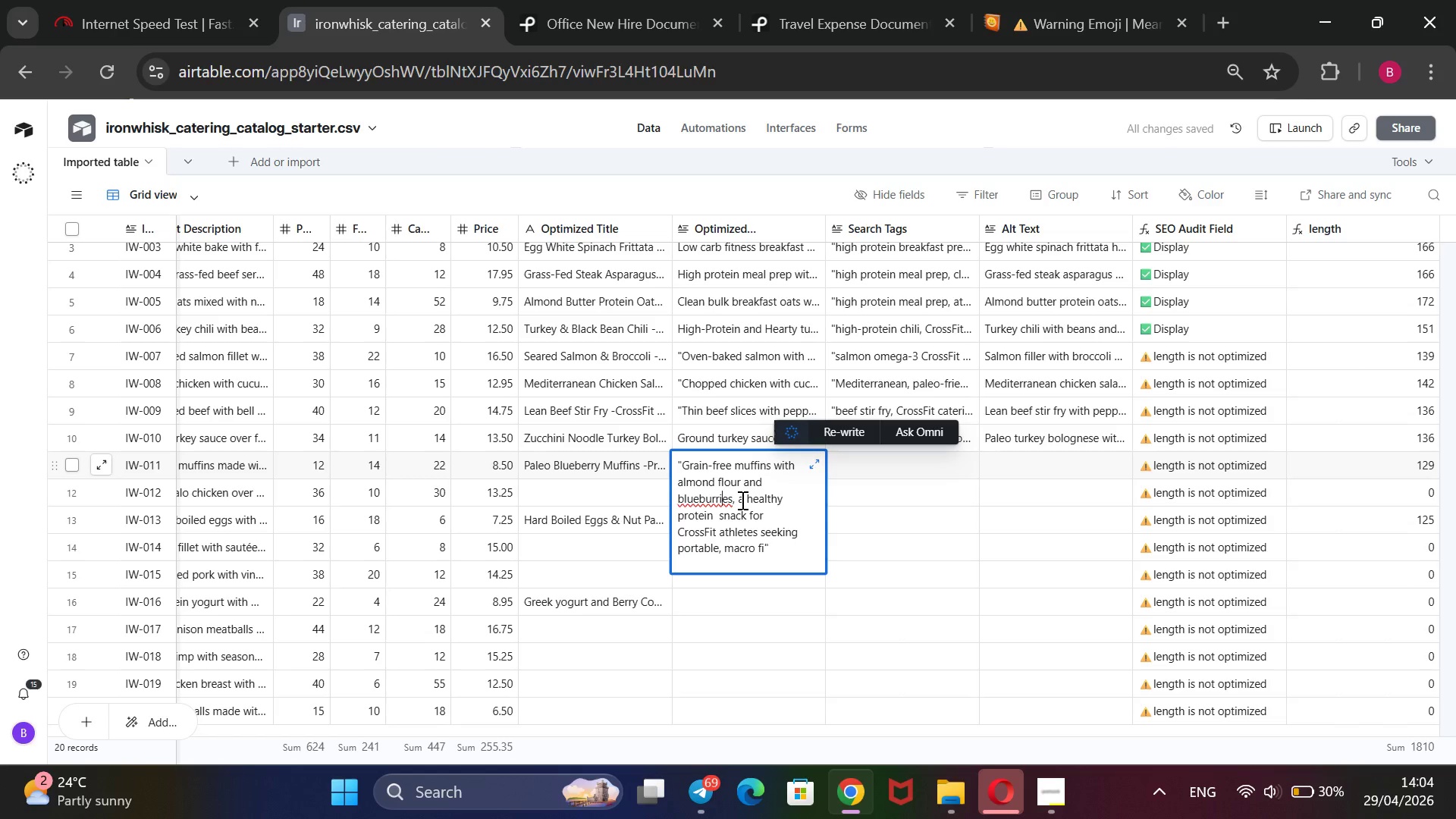 
key(ArrowLeft)
 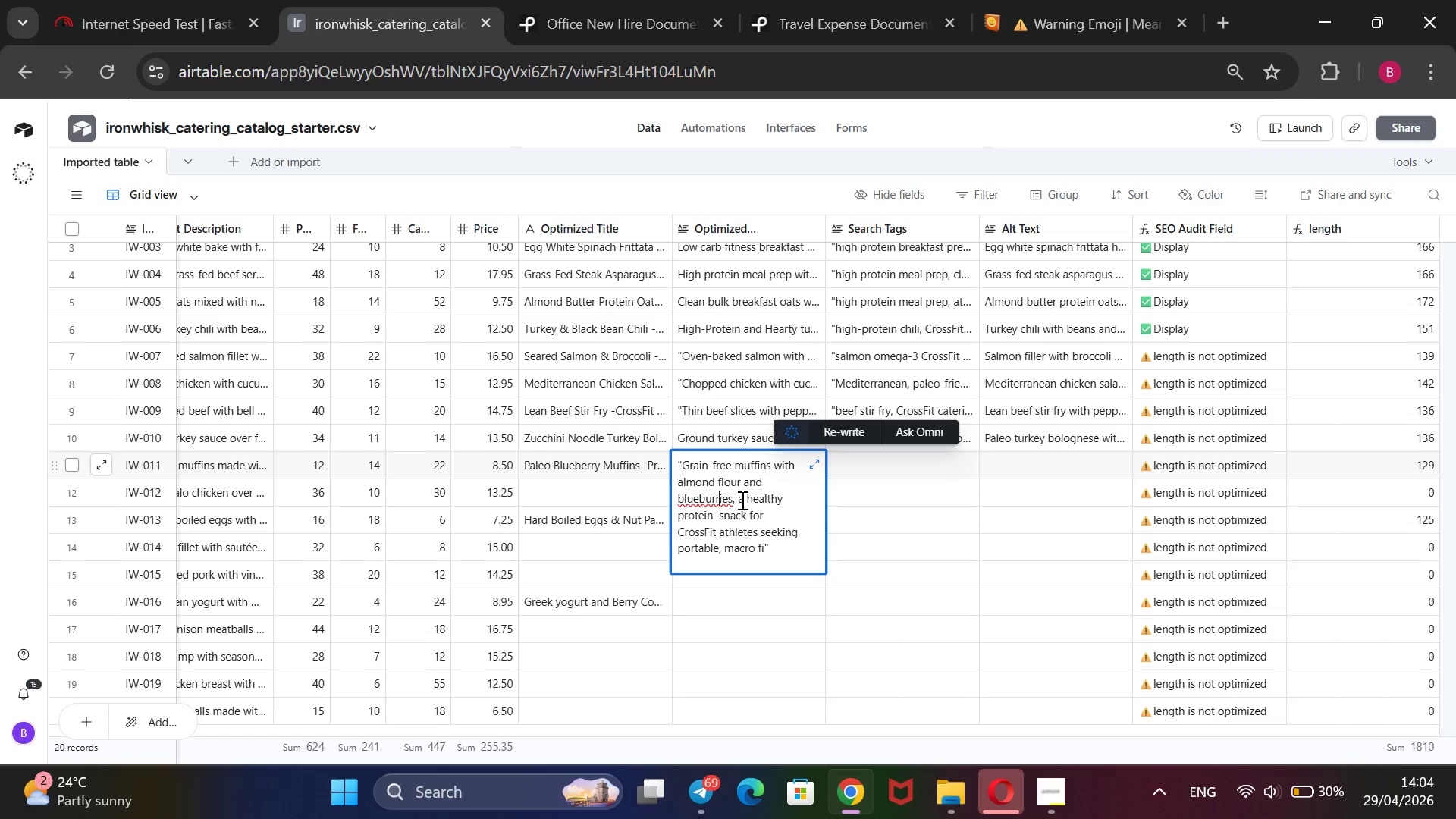 
key(ArrowLeft)
 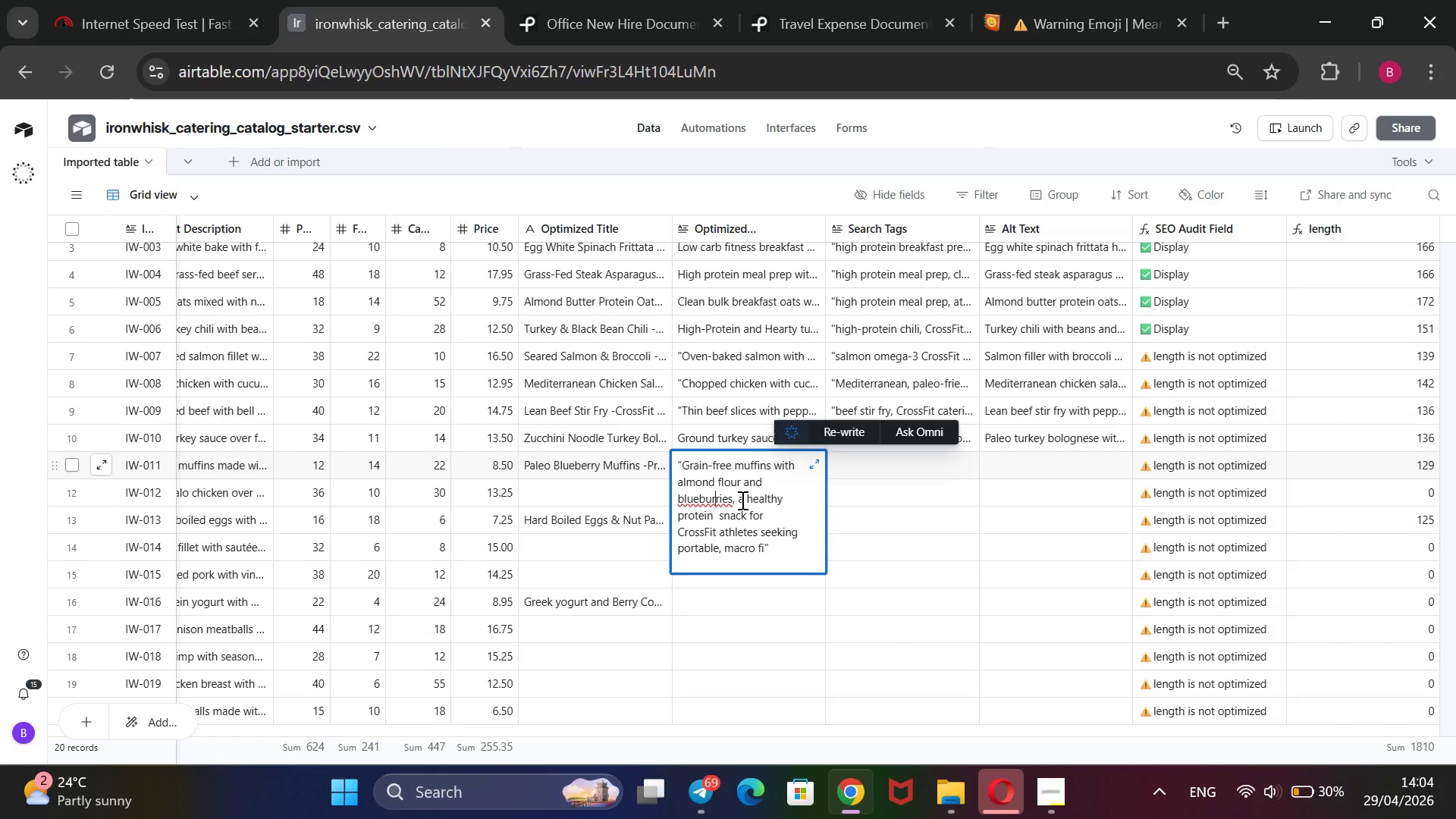 
key(ArrowLeft)
 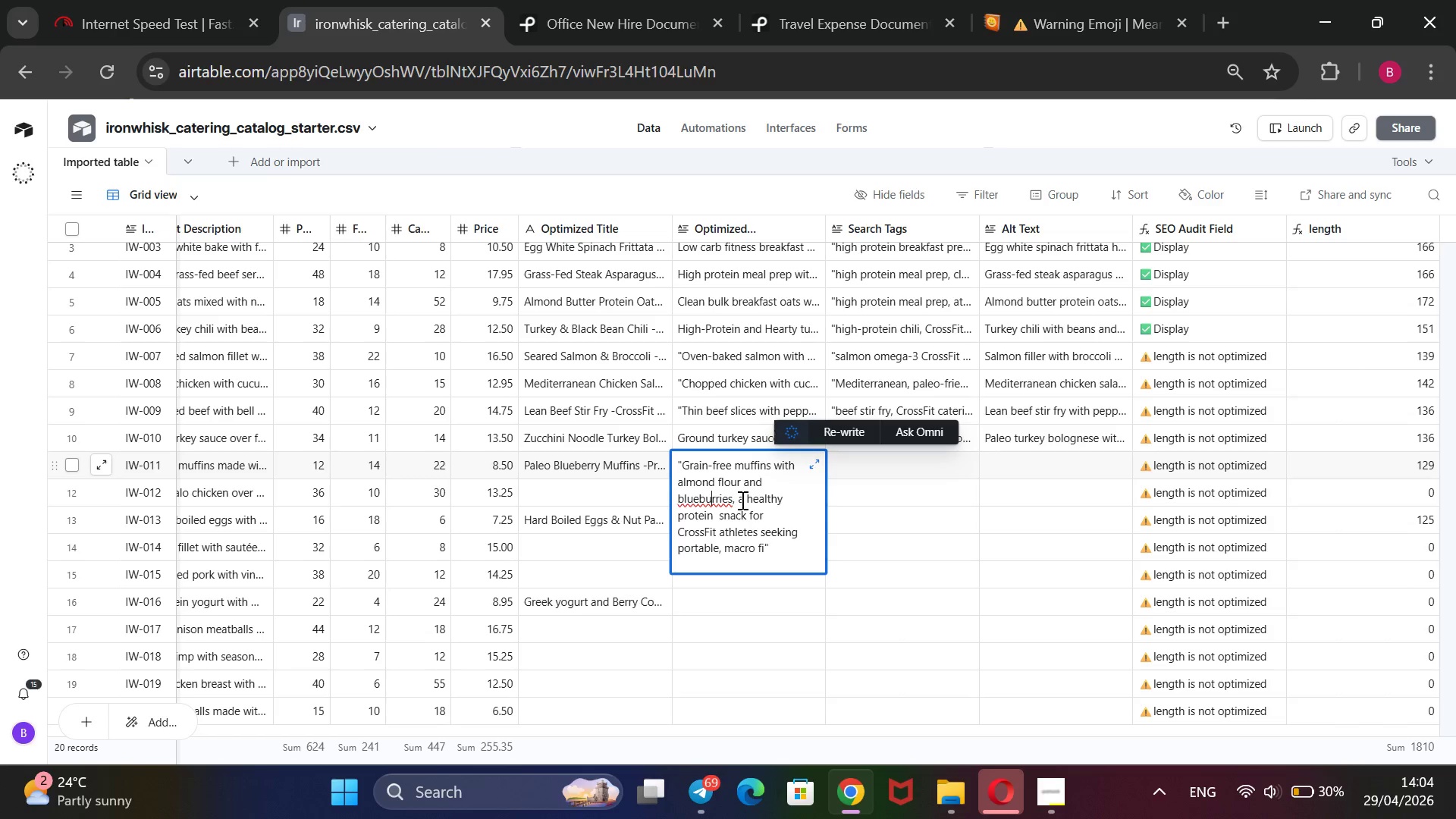 
key(ArrowLeft)
 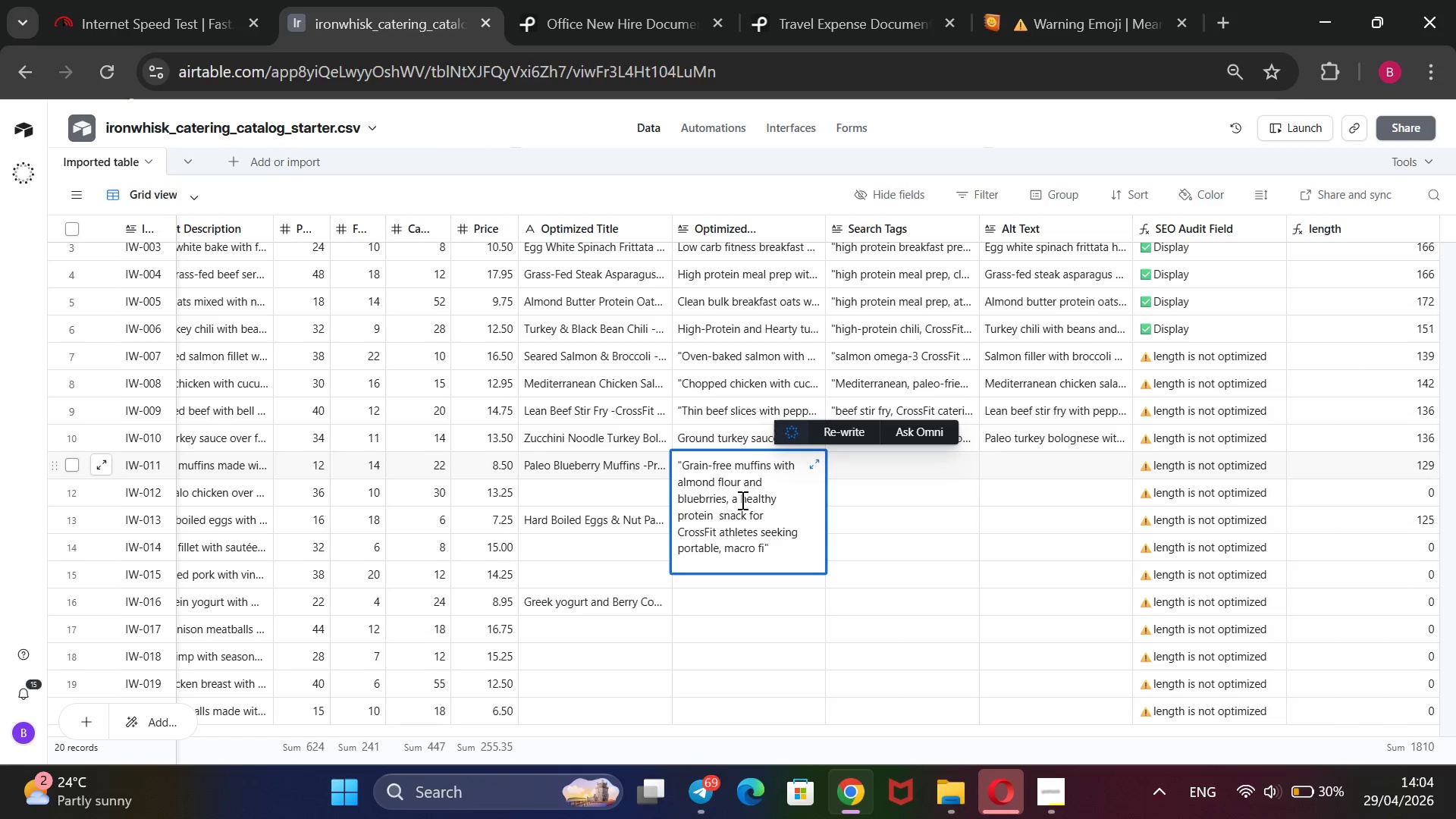 
key(Backspace)
 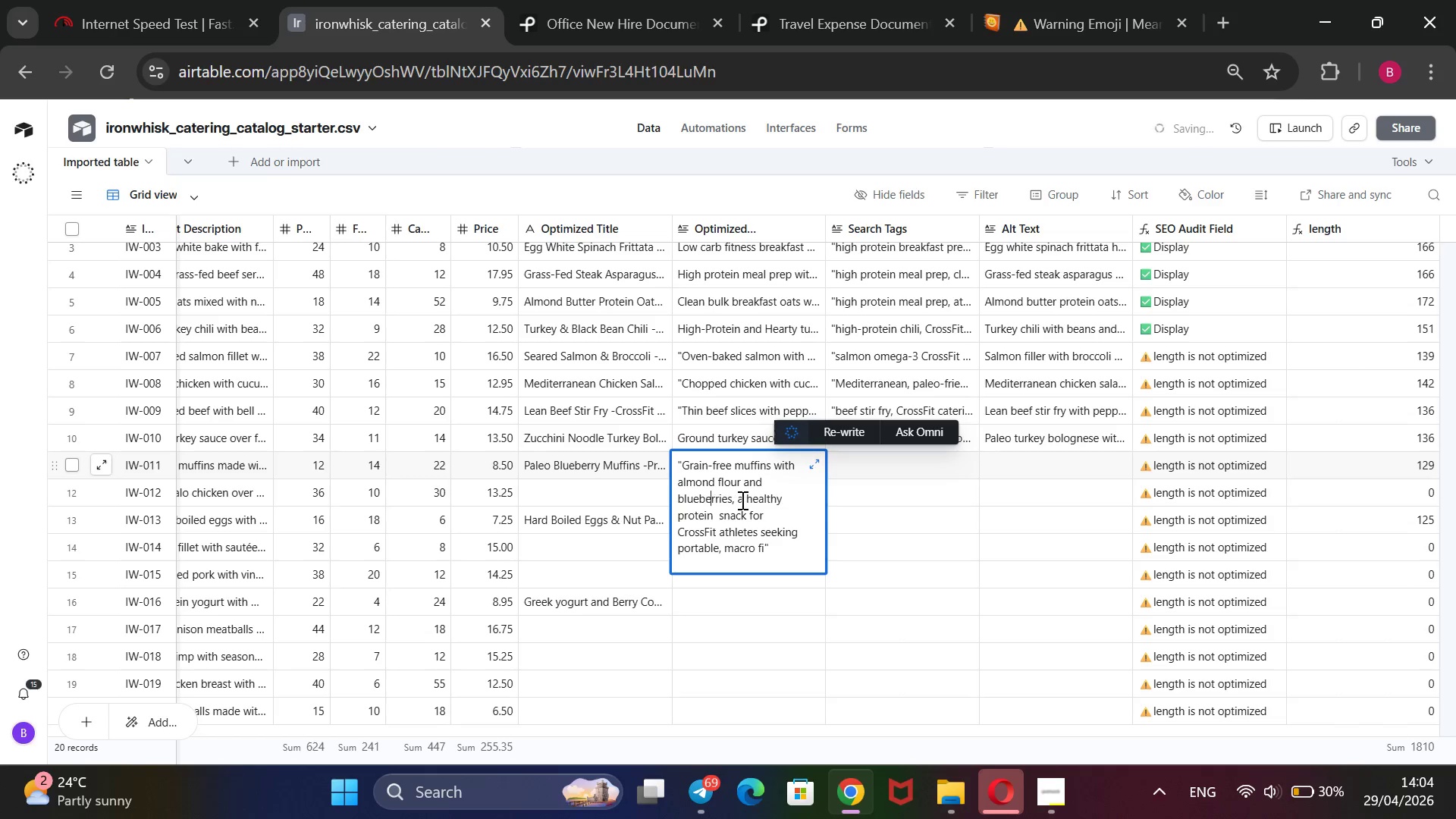 
key(E)
 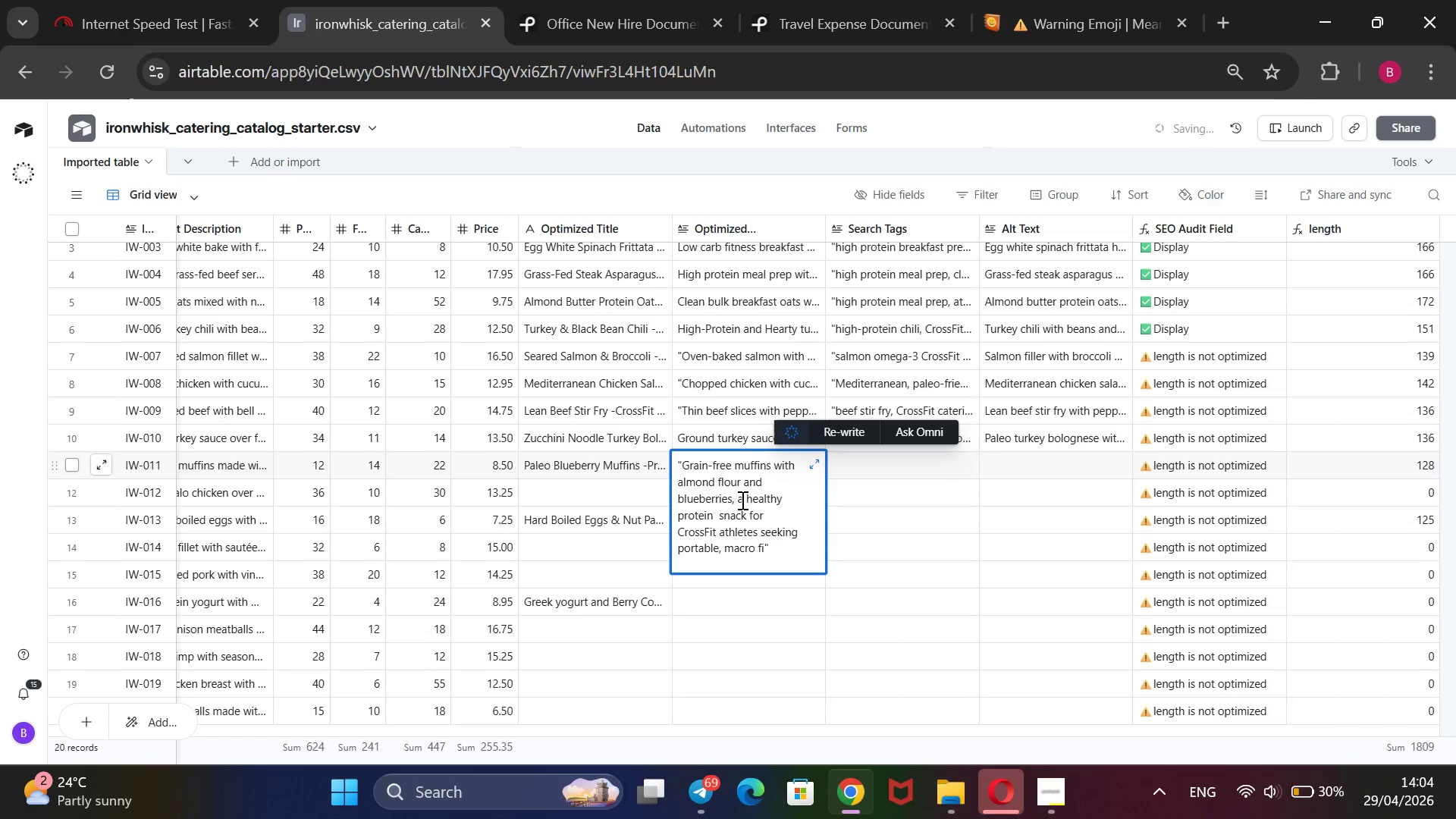 
key(ArrowDown)
 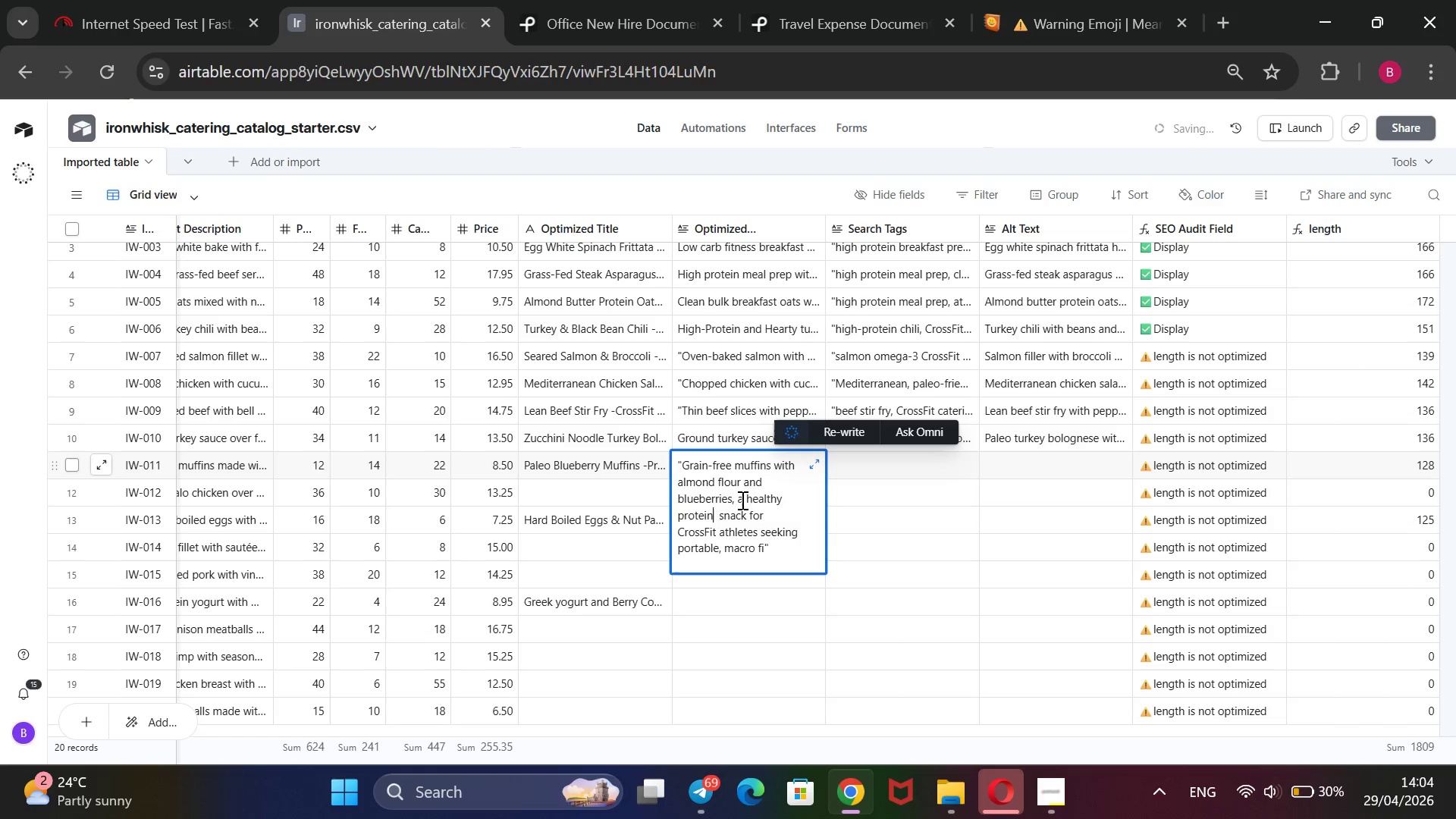 
hold_key(key=ArrowDown, duration=0.36)
 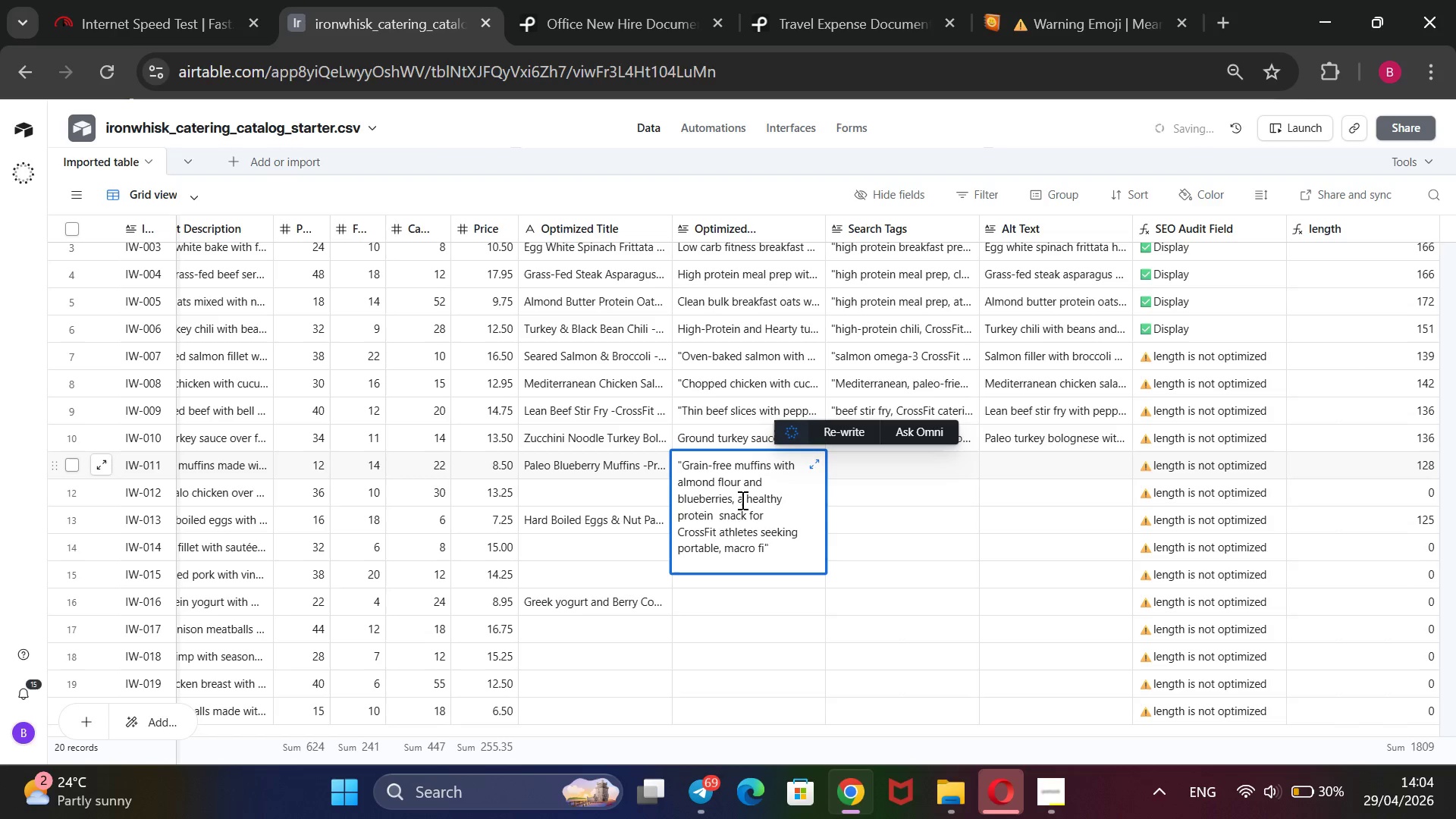 
key(ArrowRight)
 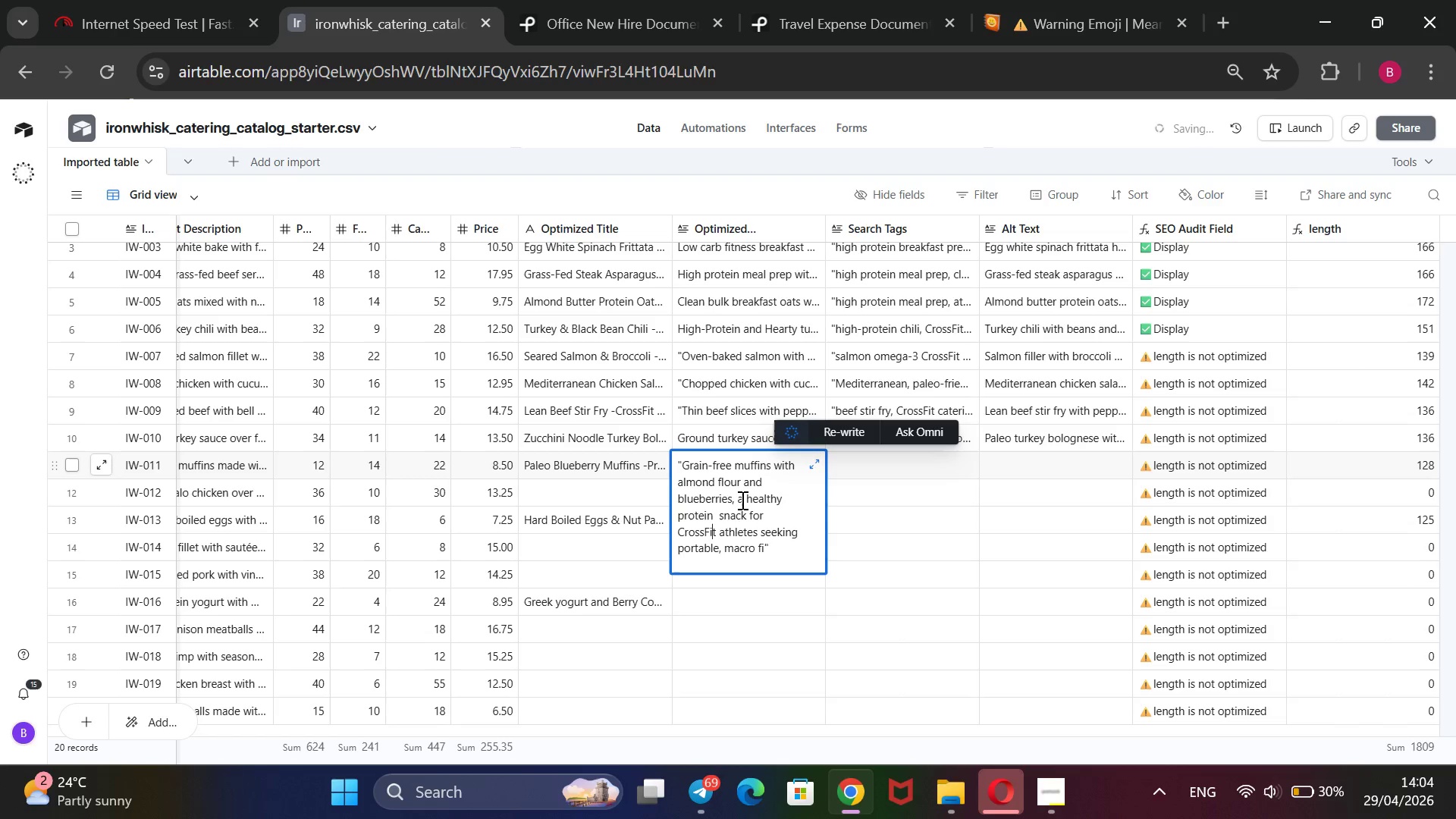 
key(ArrowRight)
 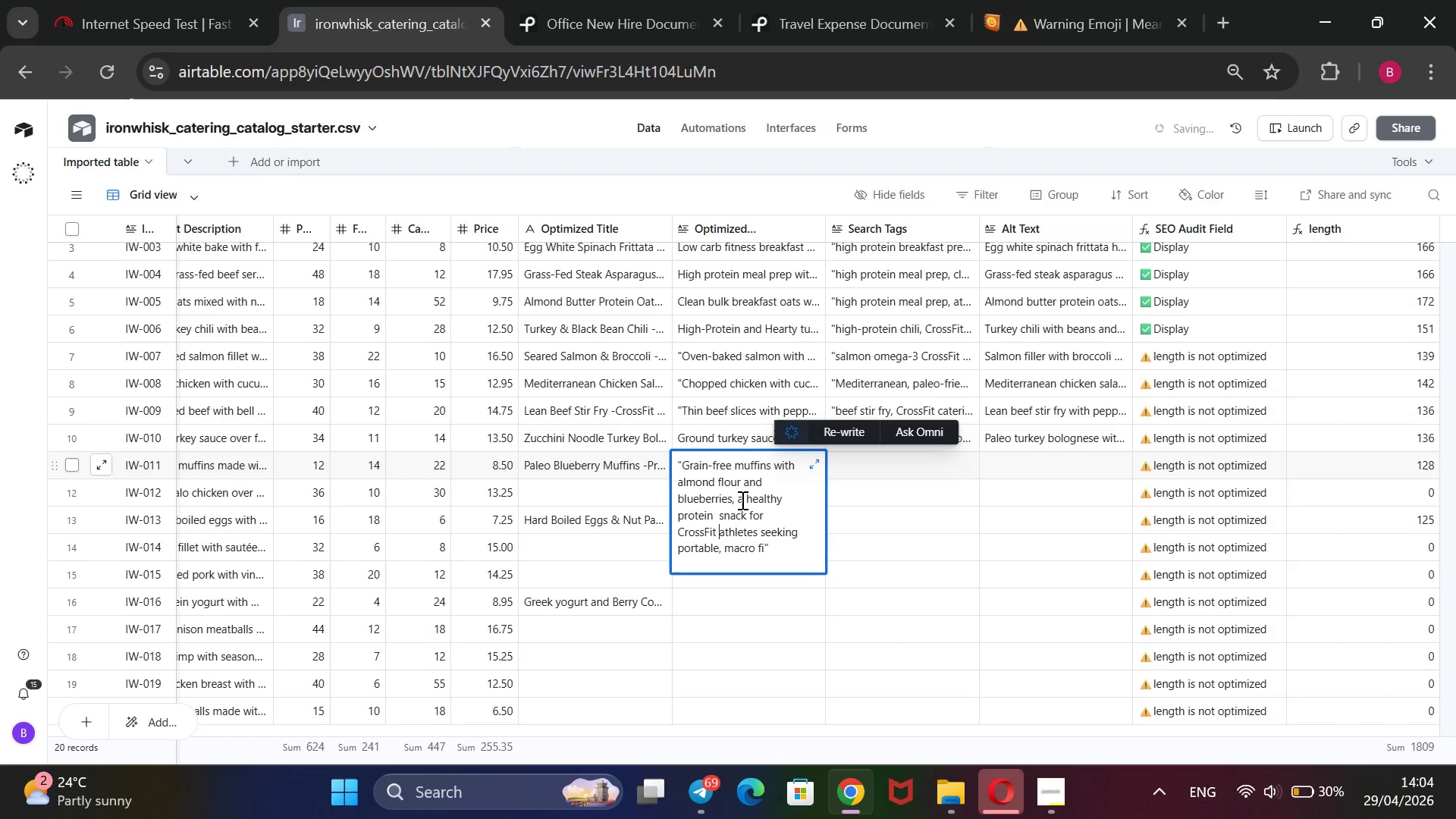 
key(ArrowRight)
 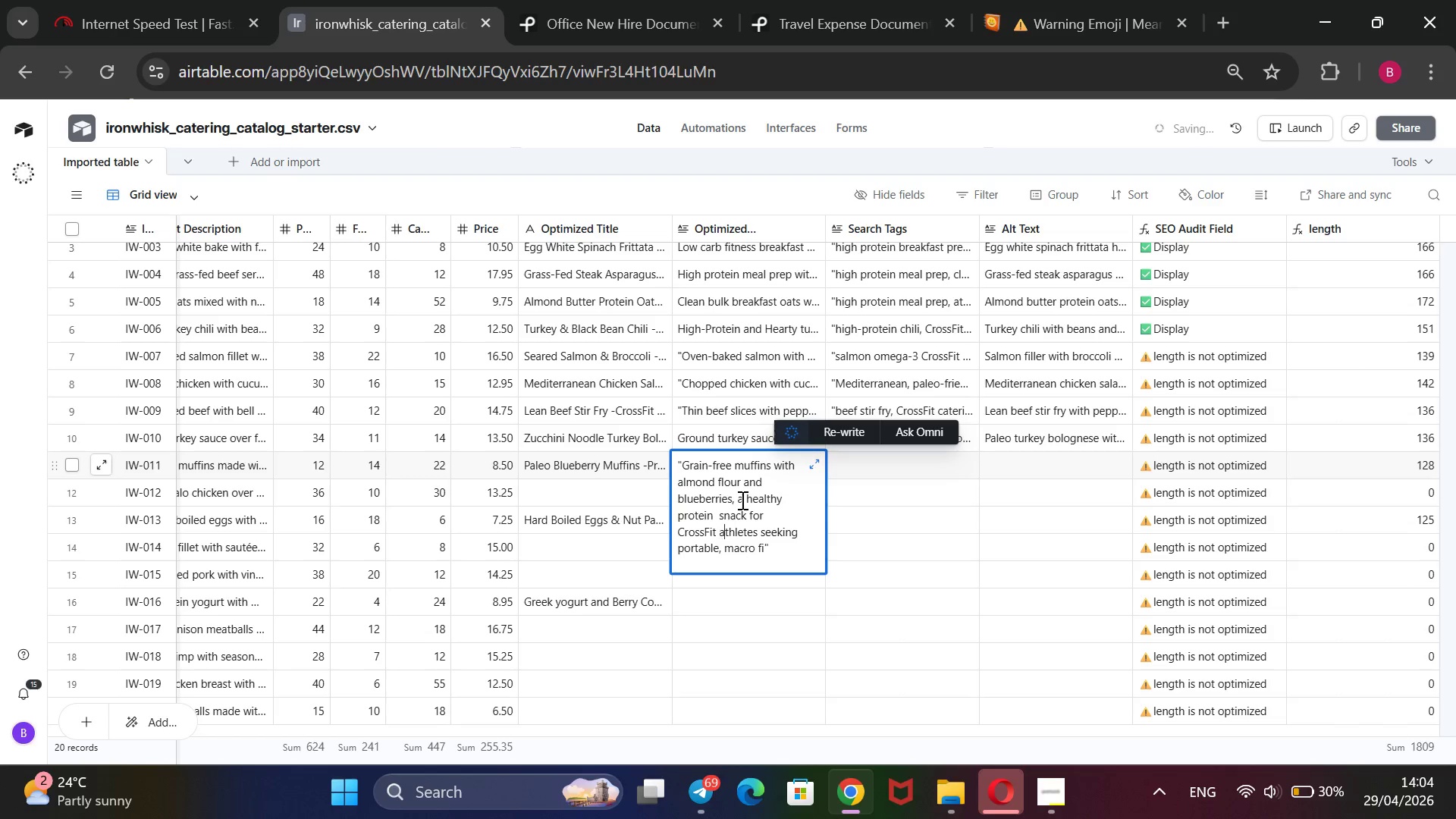 
key(ArrowRight)
 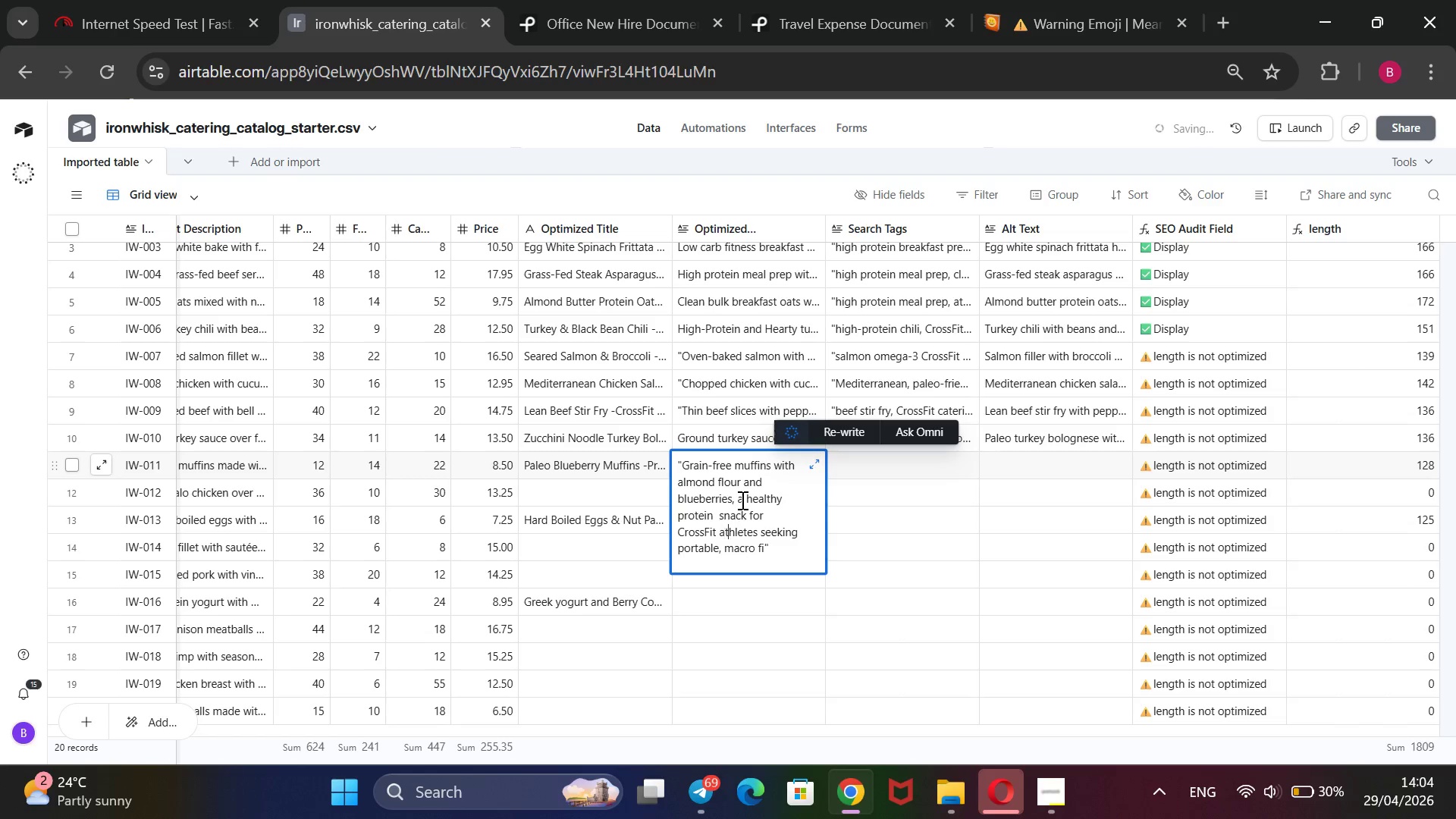 
key(ArrowRight)
 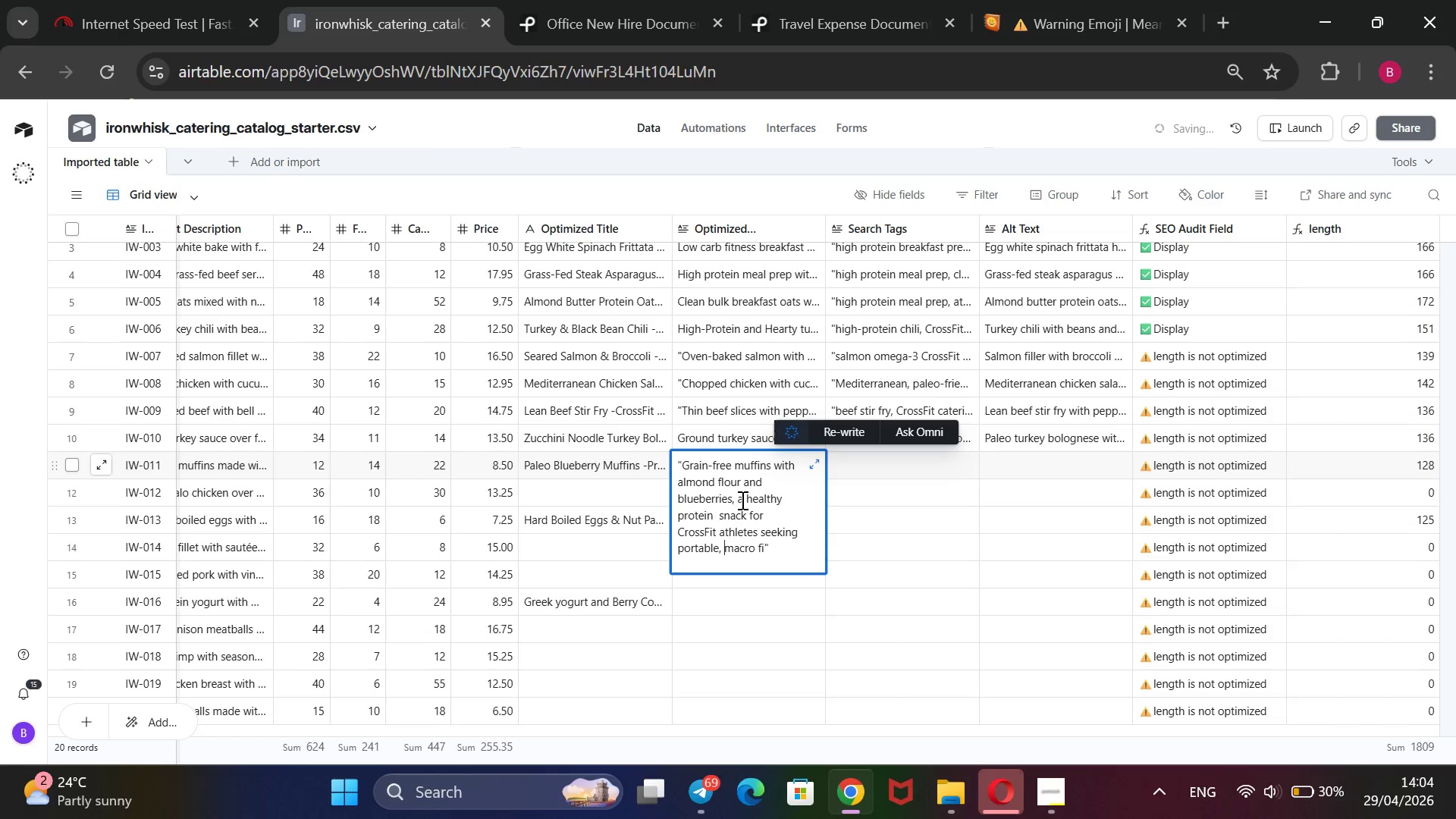 
key(ArrowDown)
 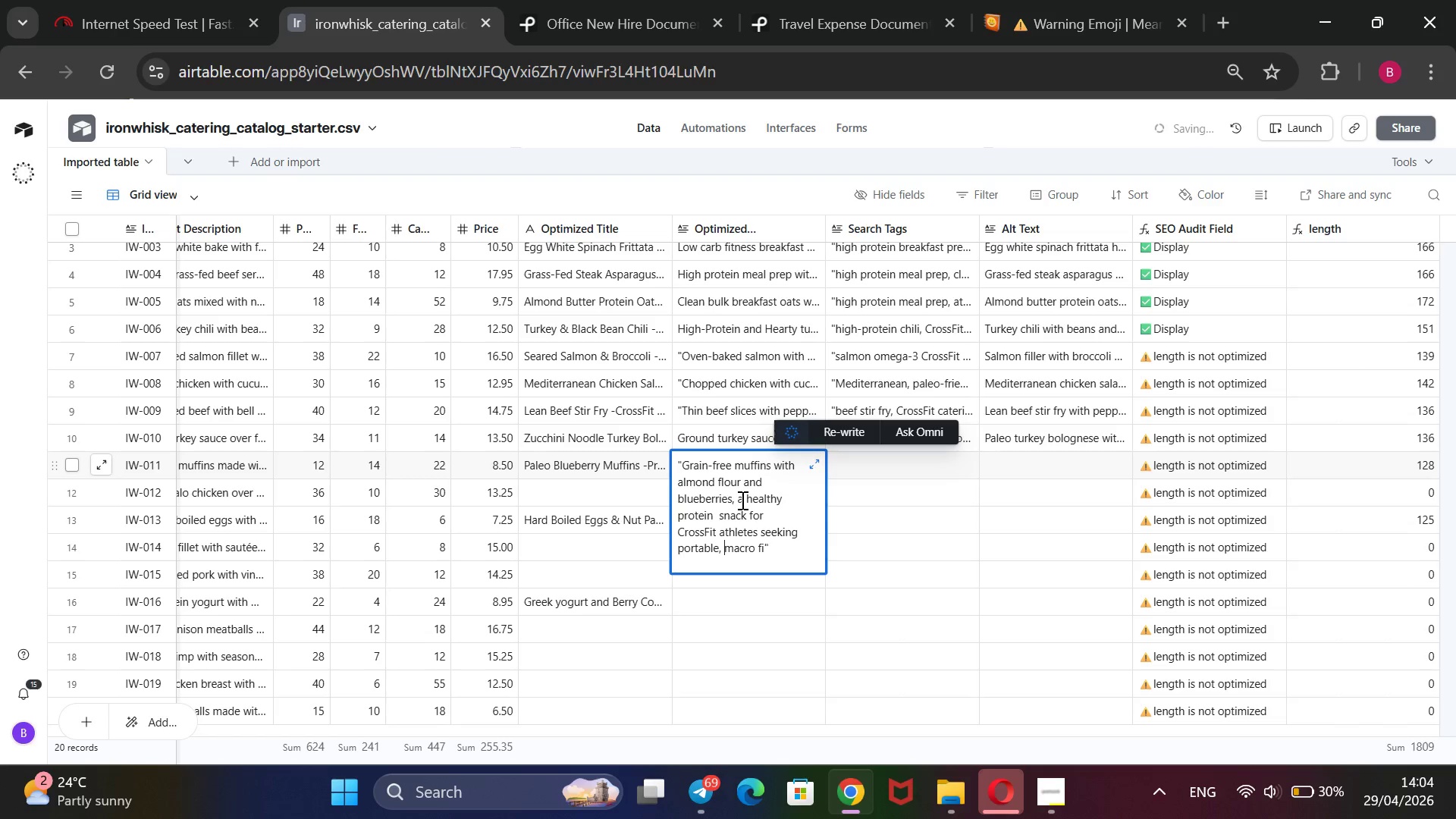 
key(ArrowRight)
 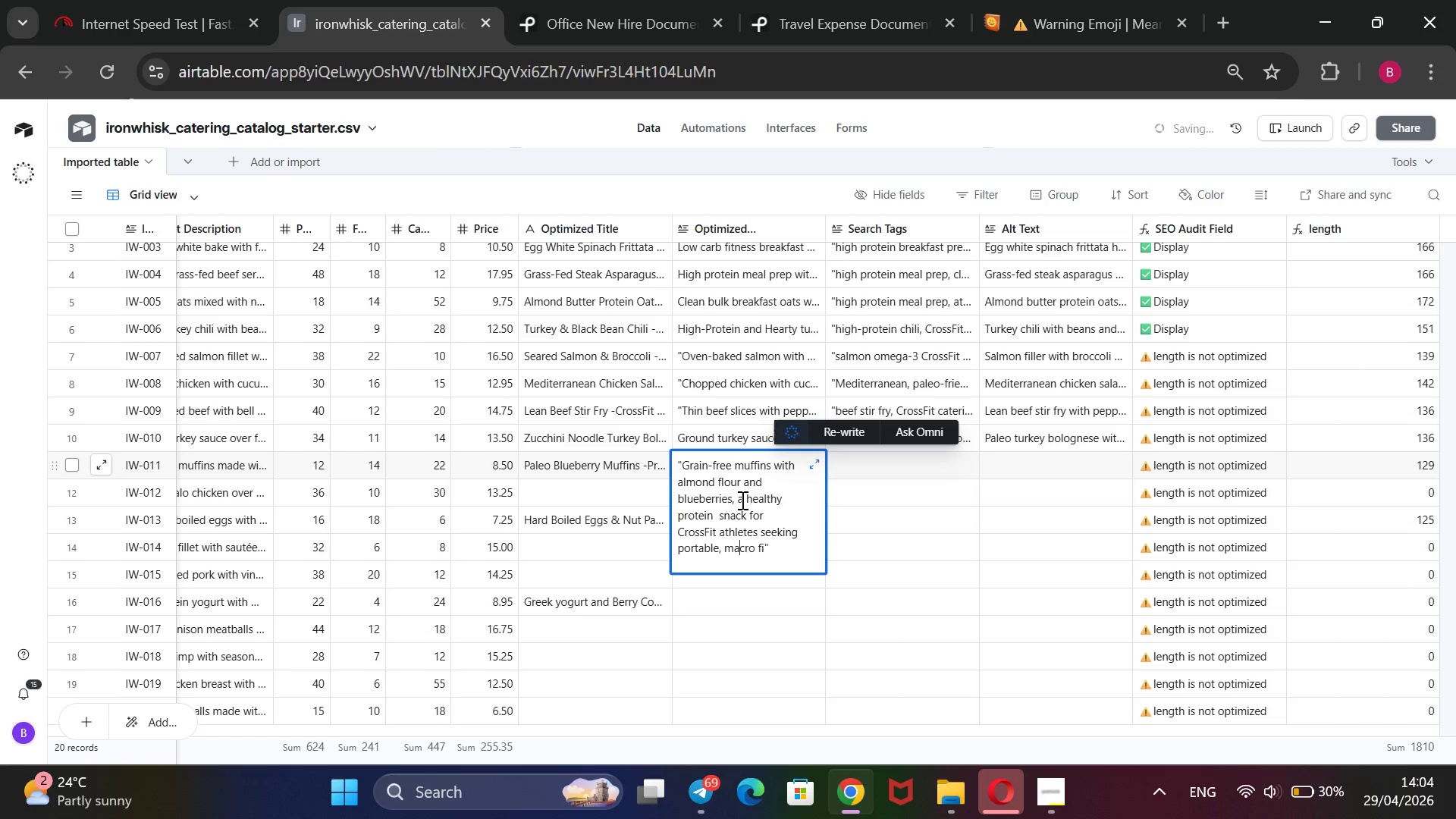 
key(ArrowRight)
 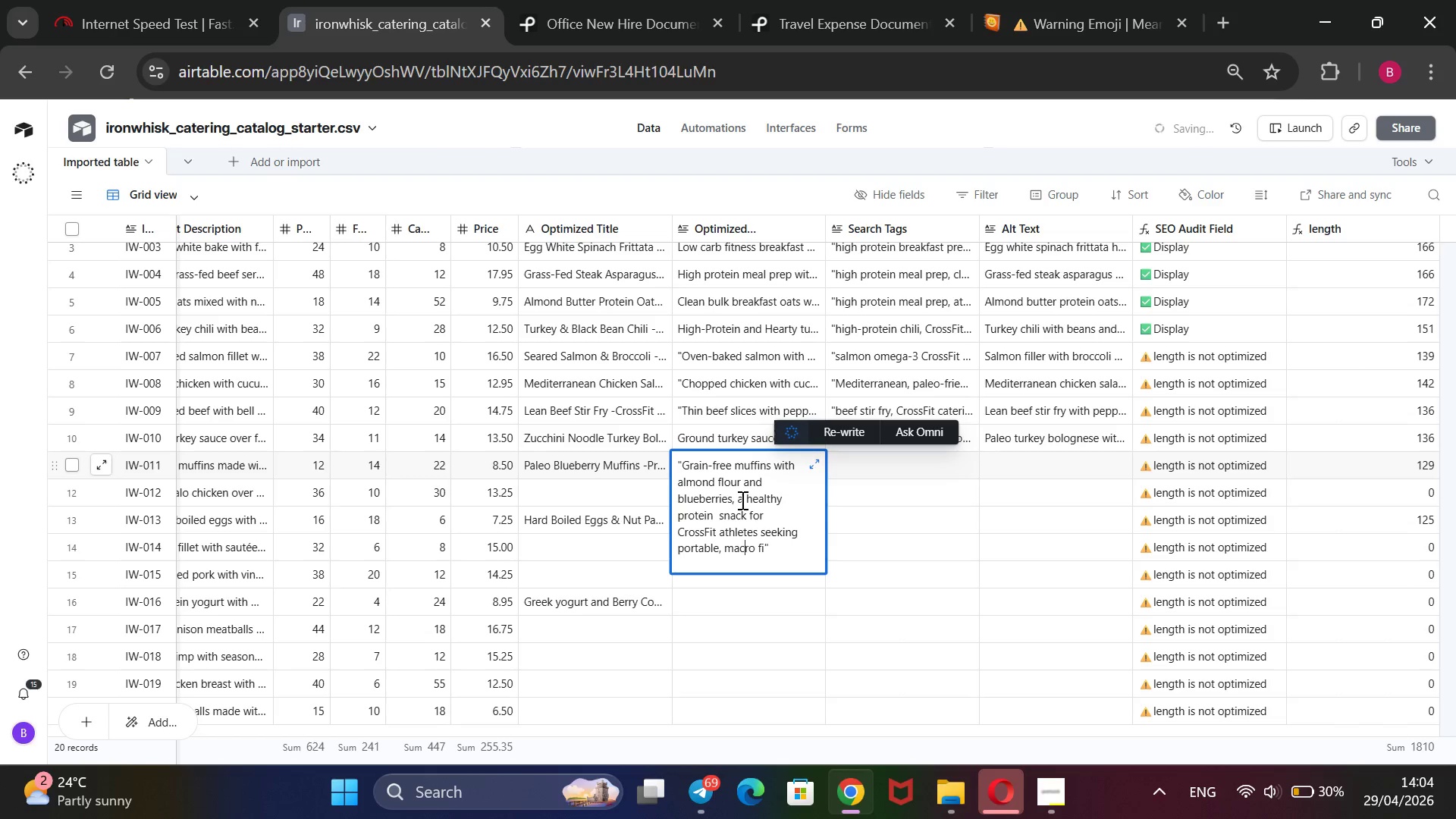 
key(ArrowRight)
 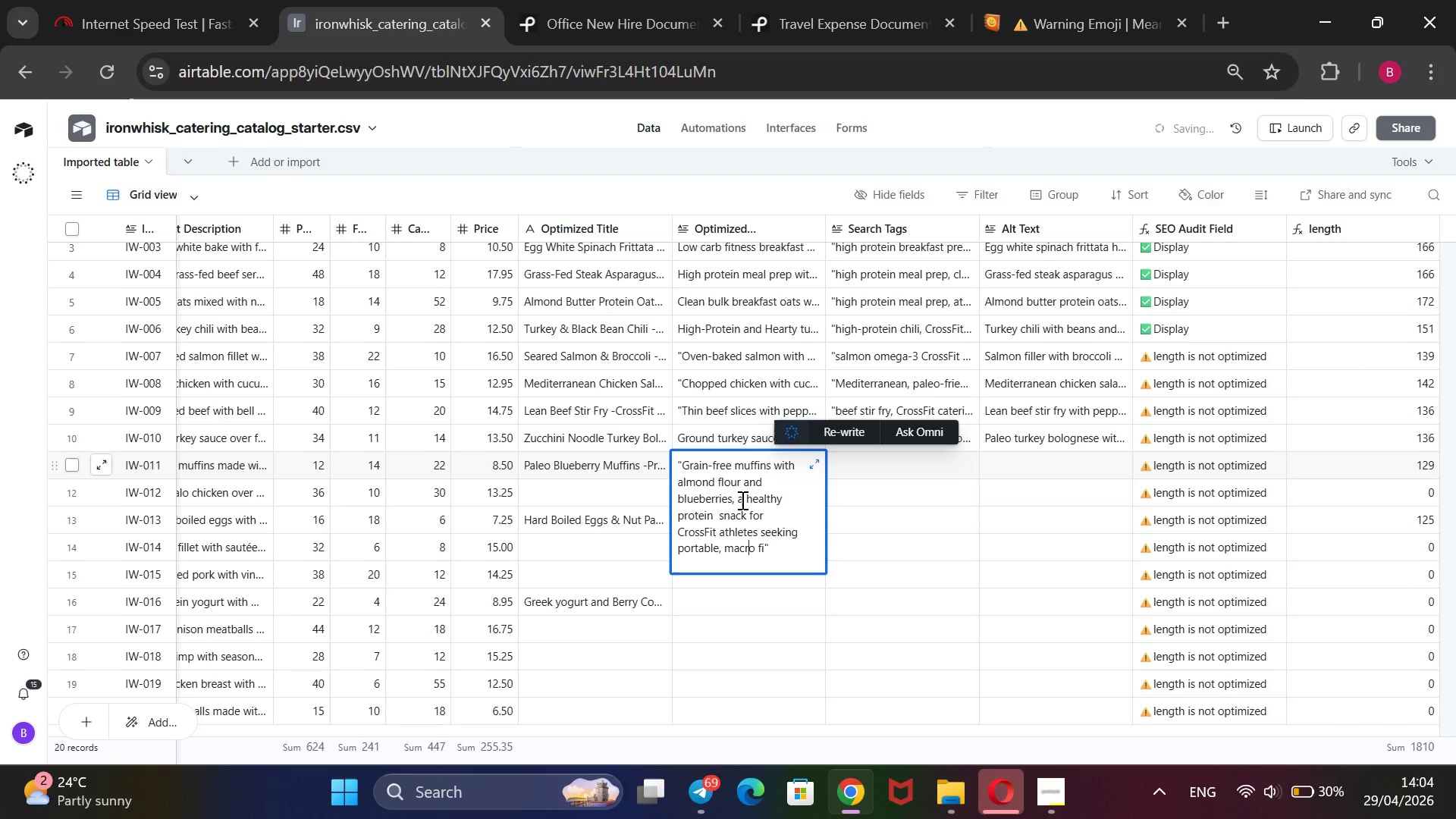 
key(ArrowRight)
 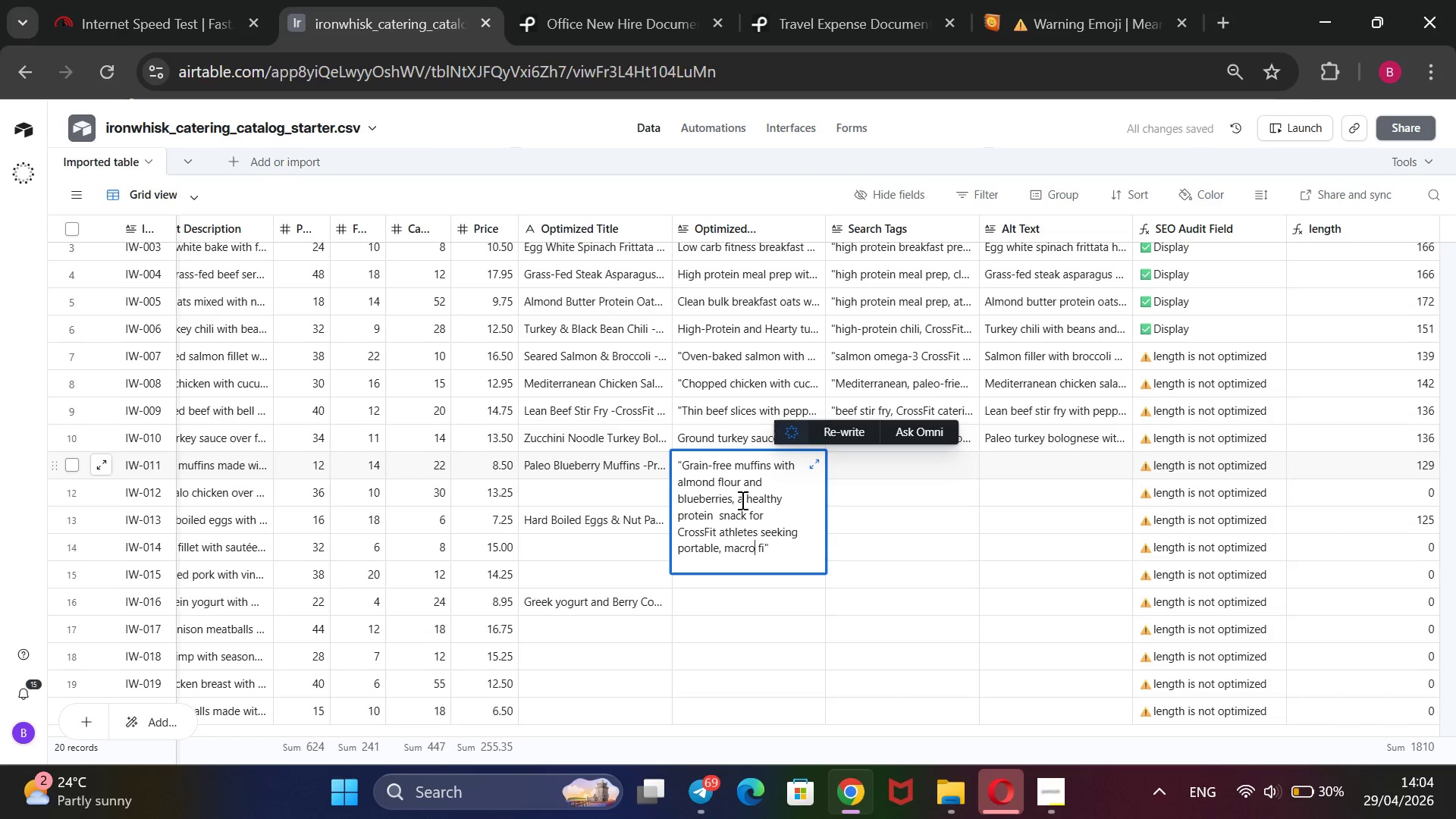 
key(ArrowRight)
 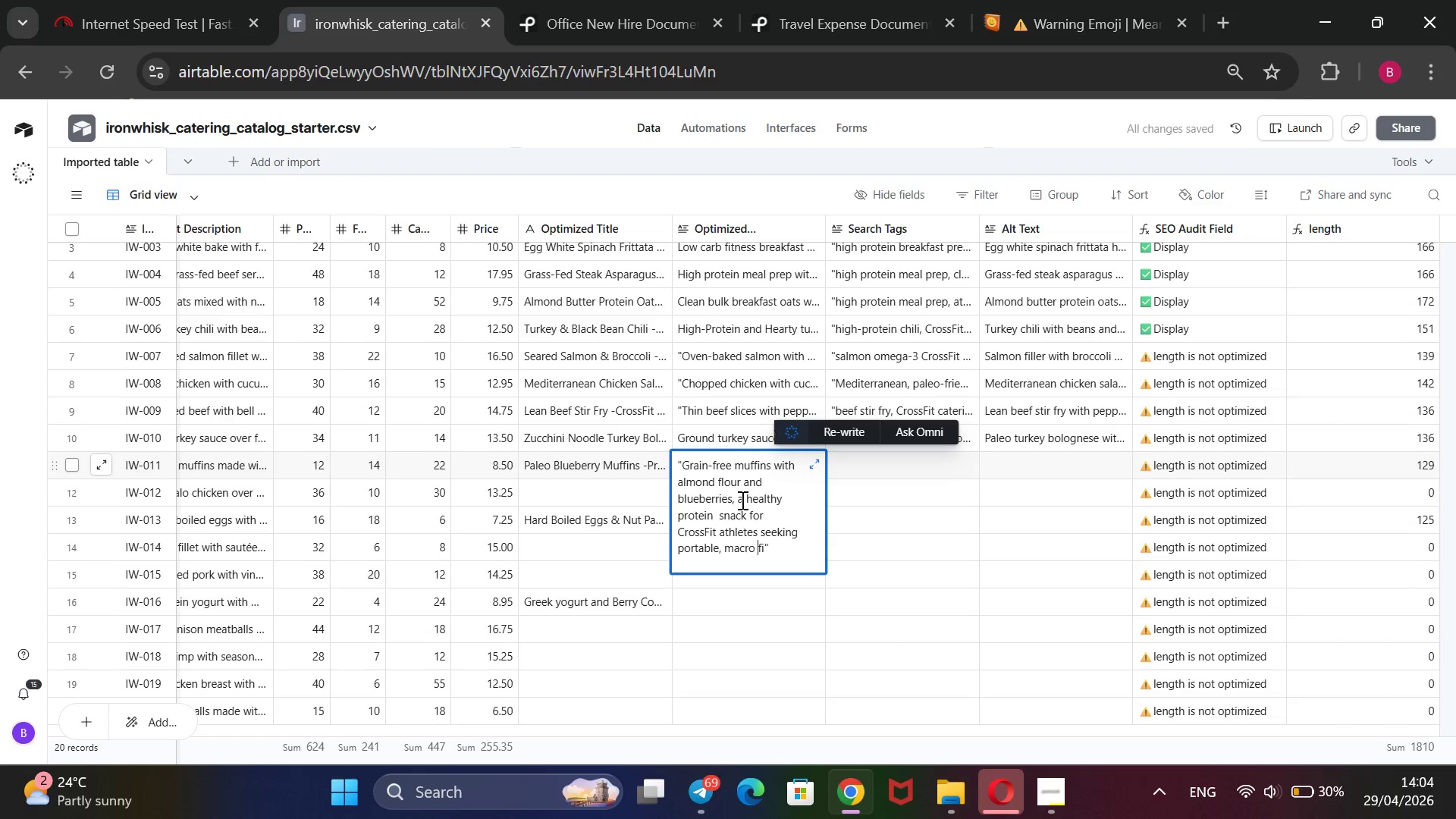 
key(ArrowRight)
 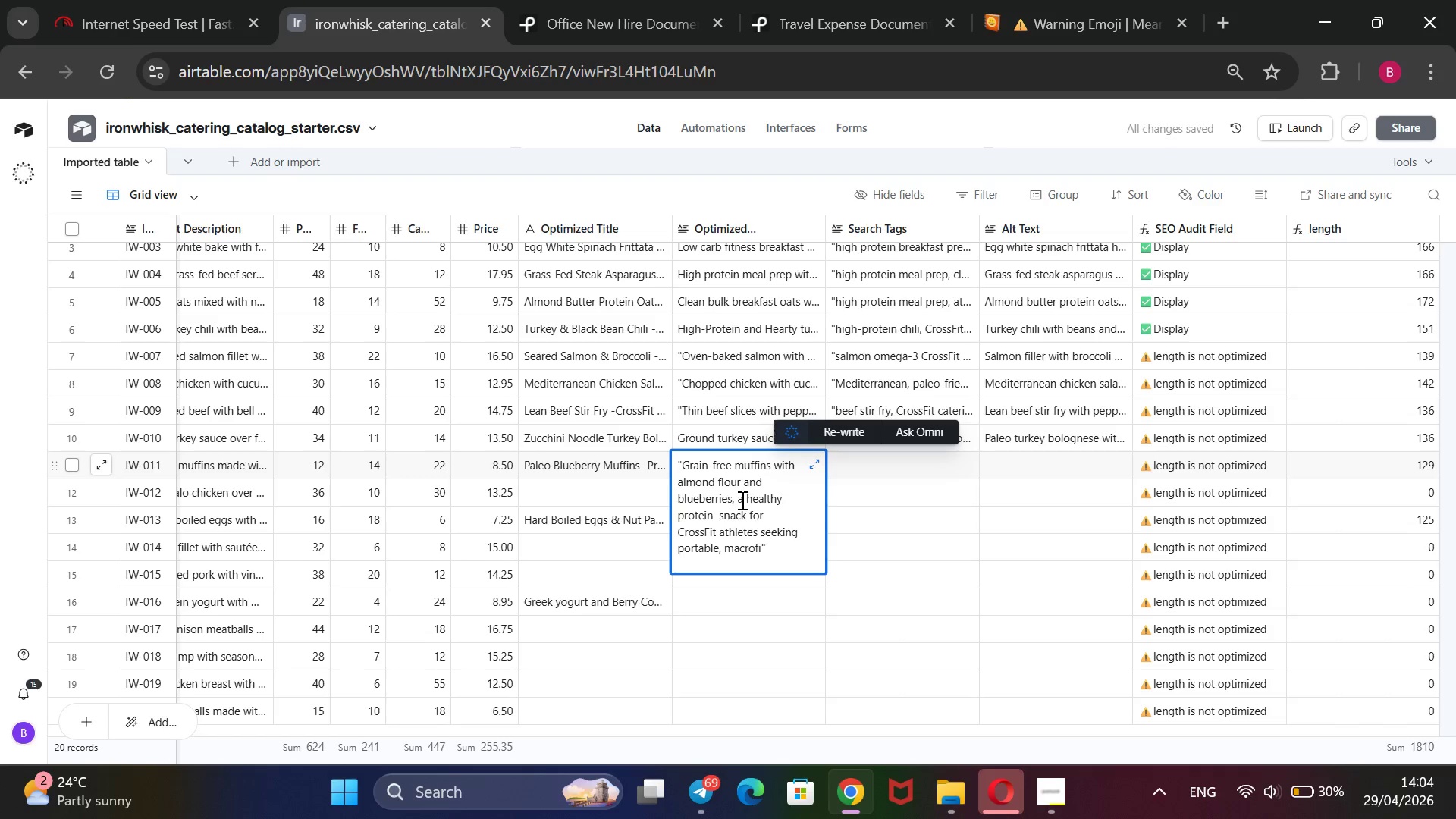 
key(Backspace)
 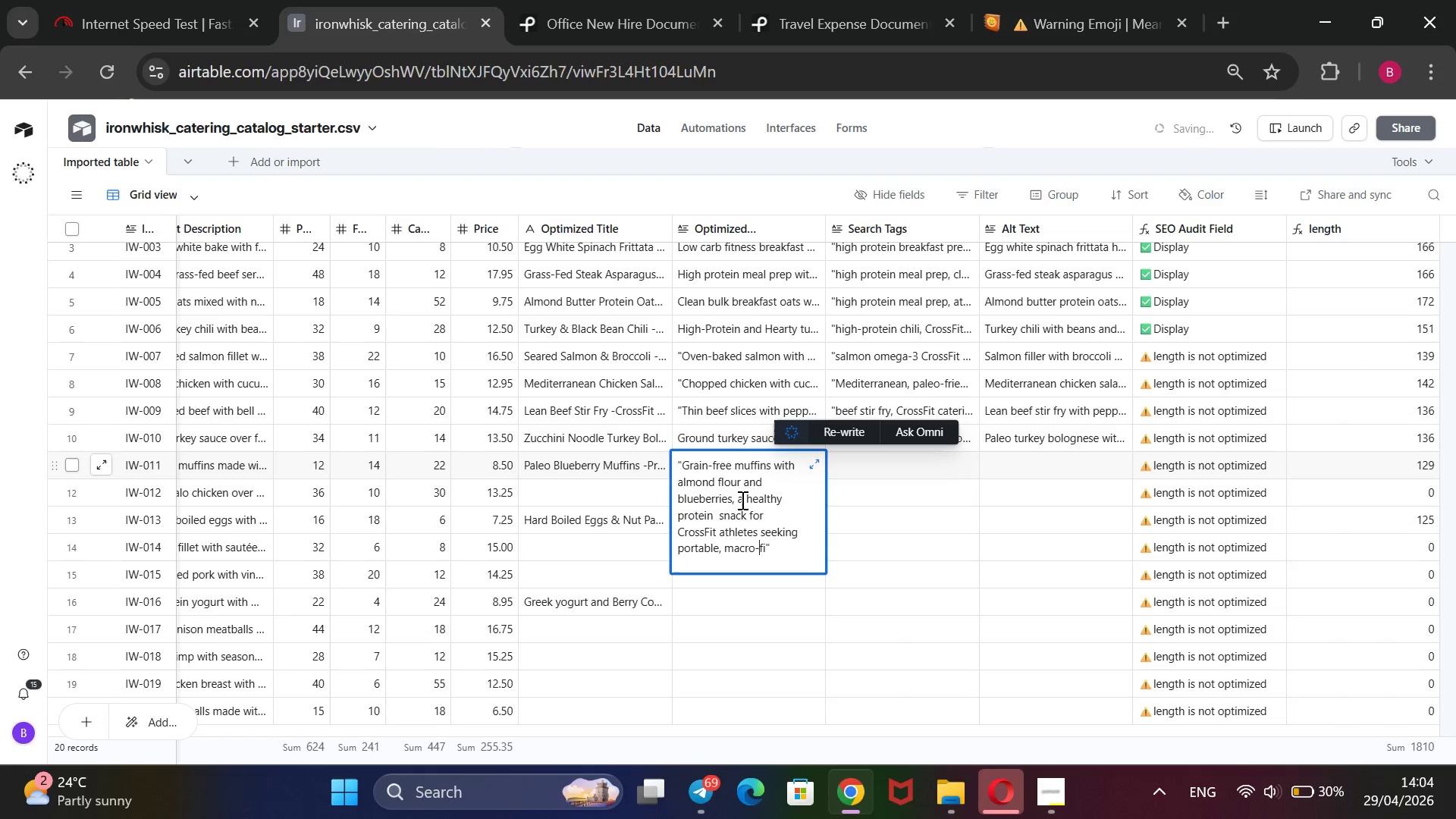 
key(Minus)
 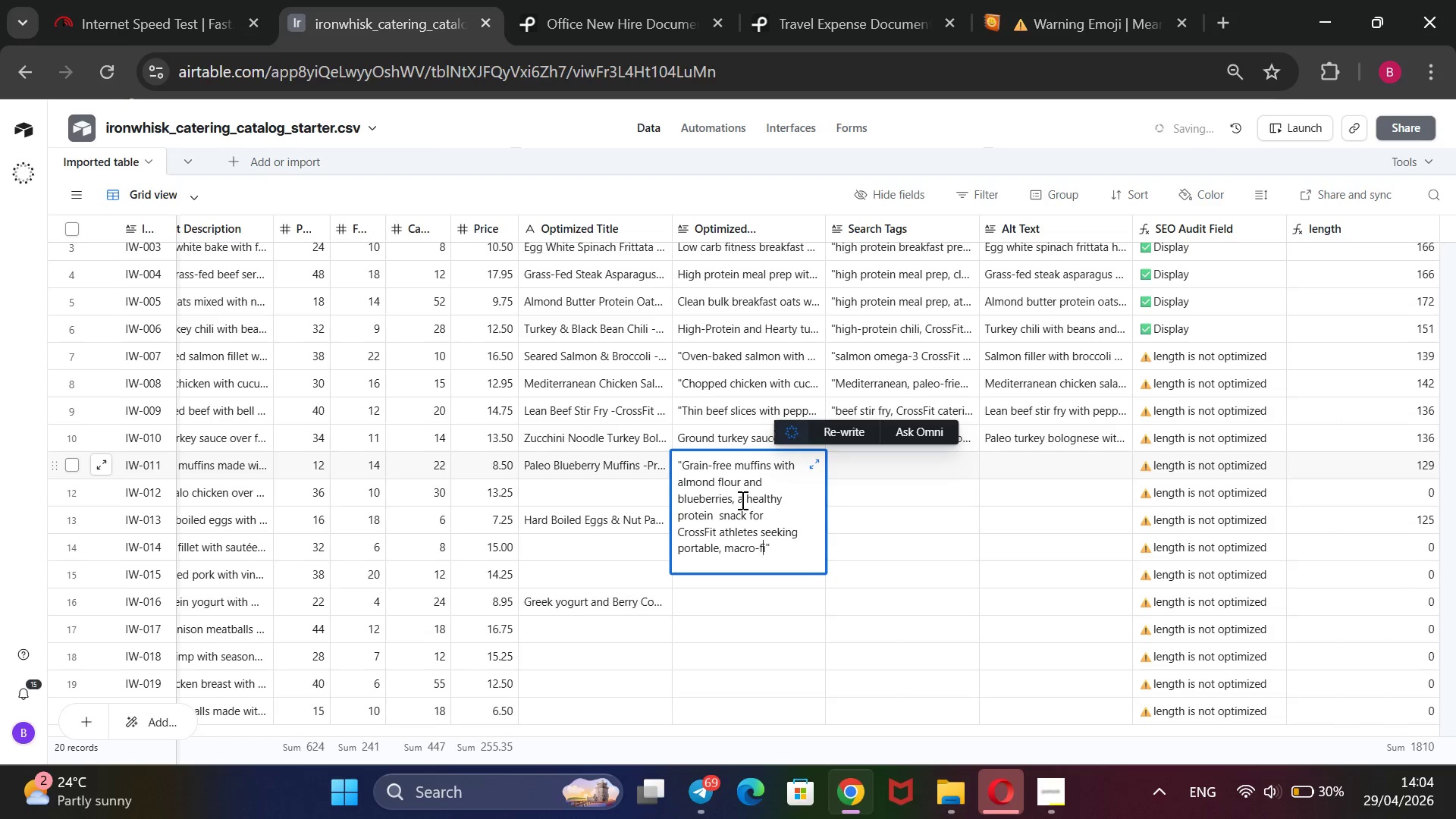 
key(ArrowRight)
 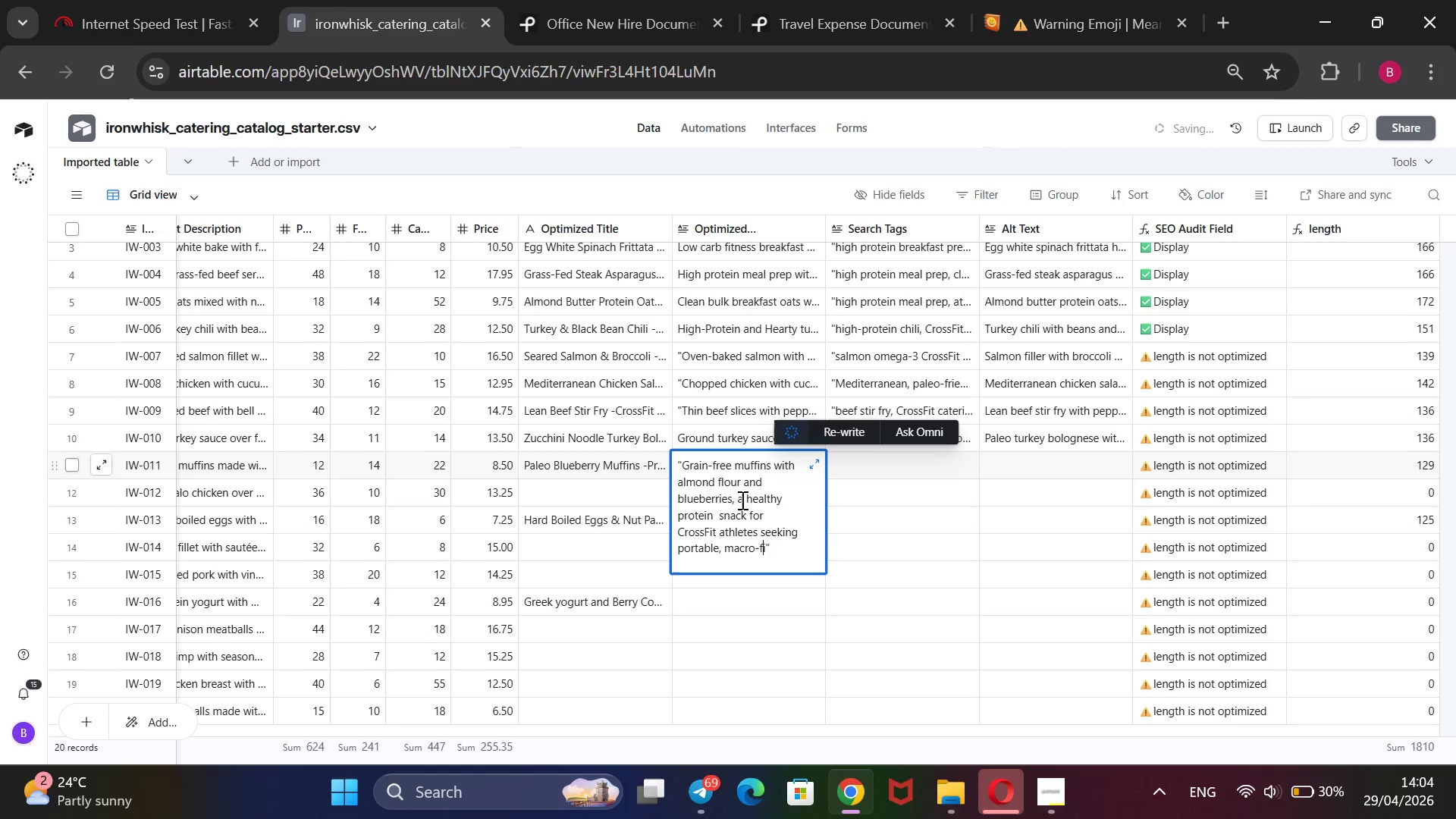 
key(ArrowRight)
 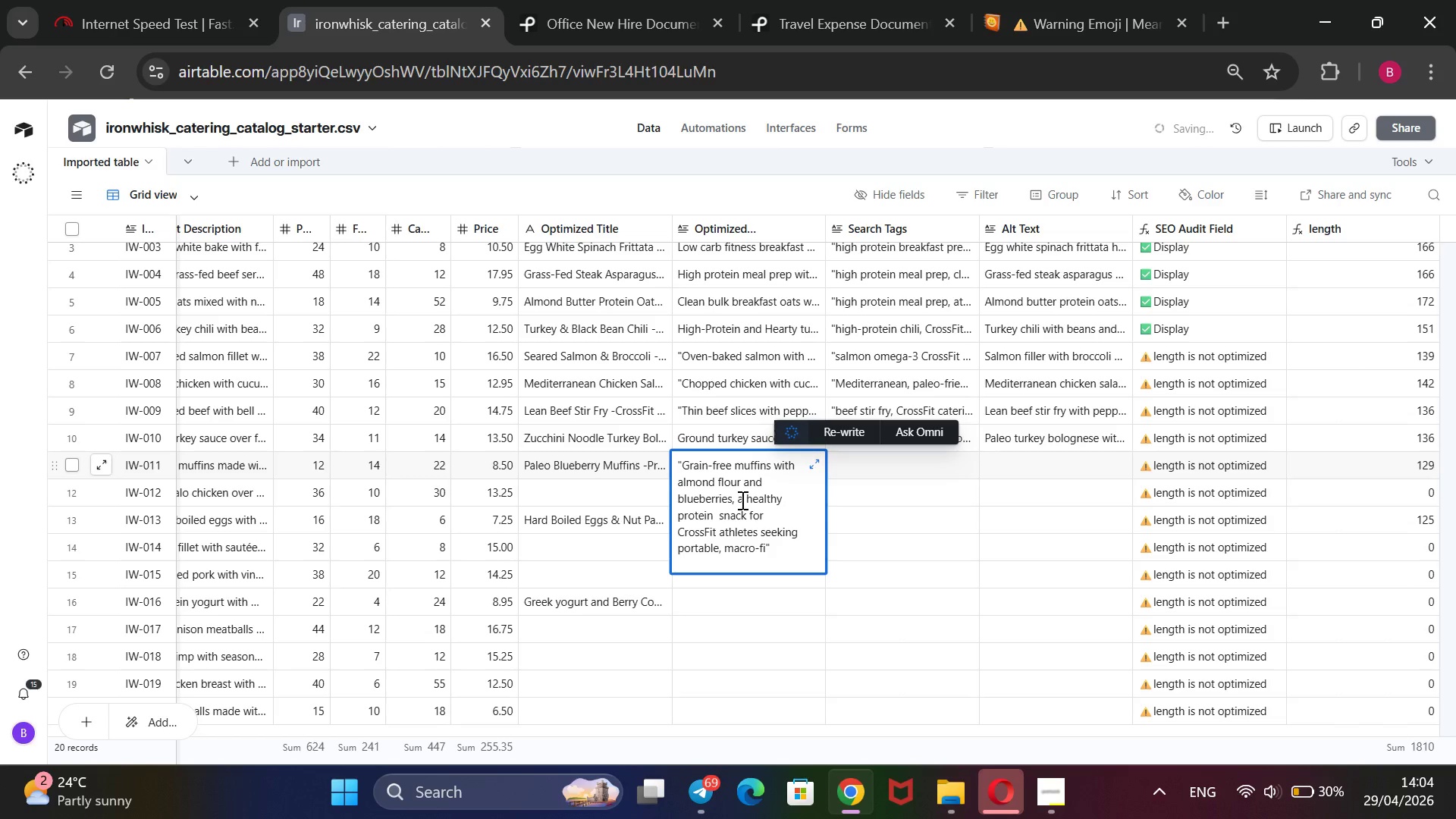 
key(ArrowLeft)
 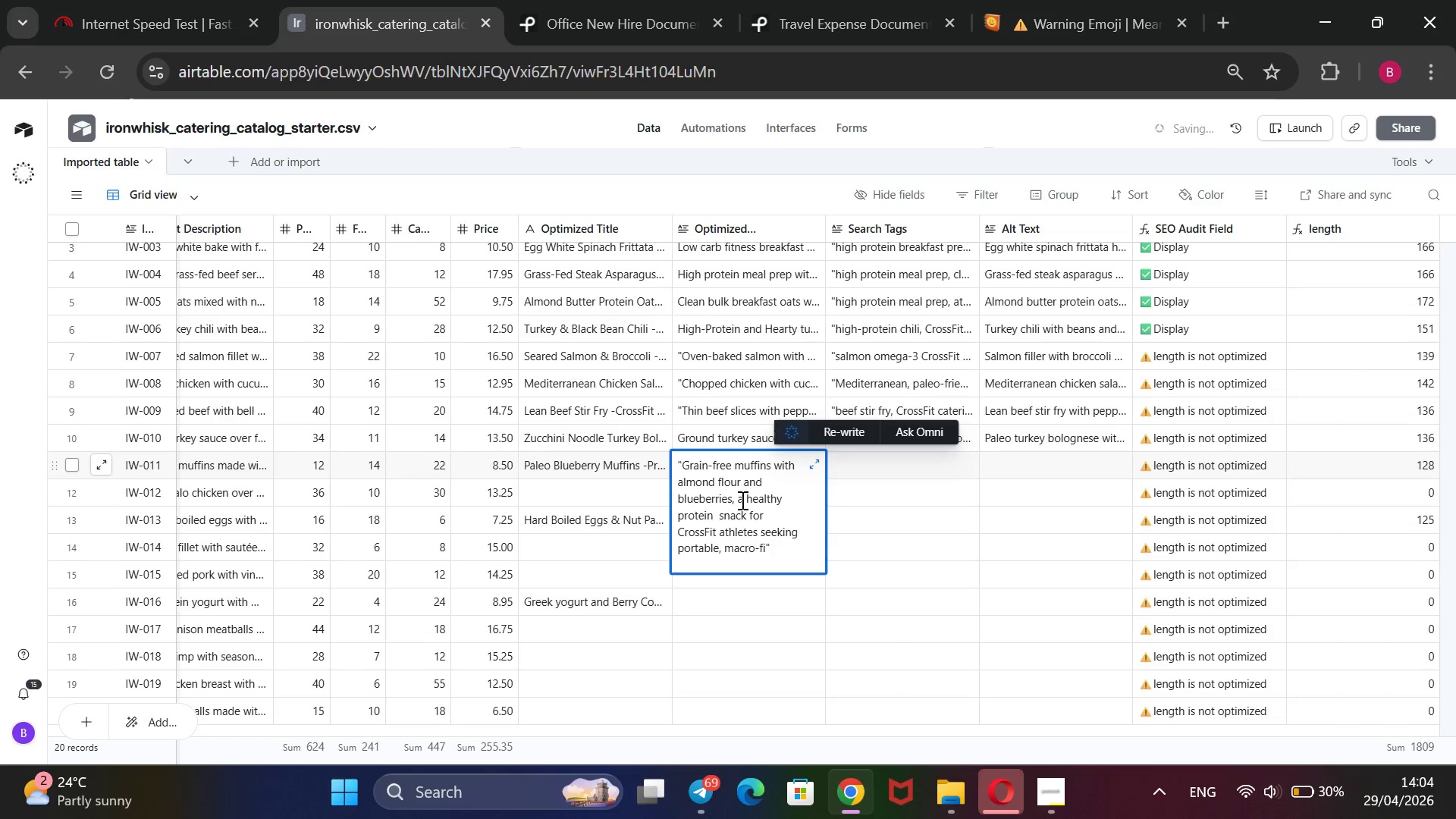 
key(R)
 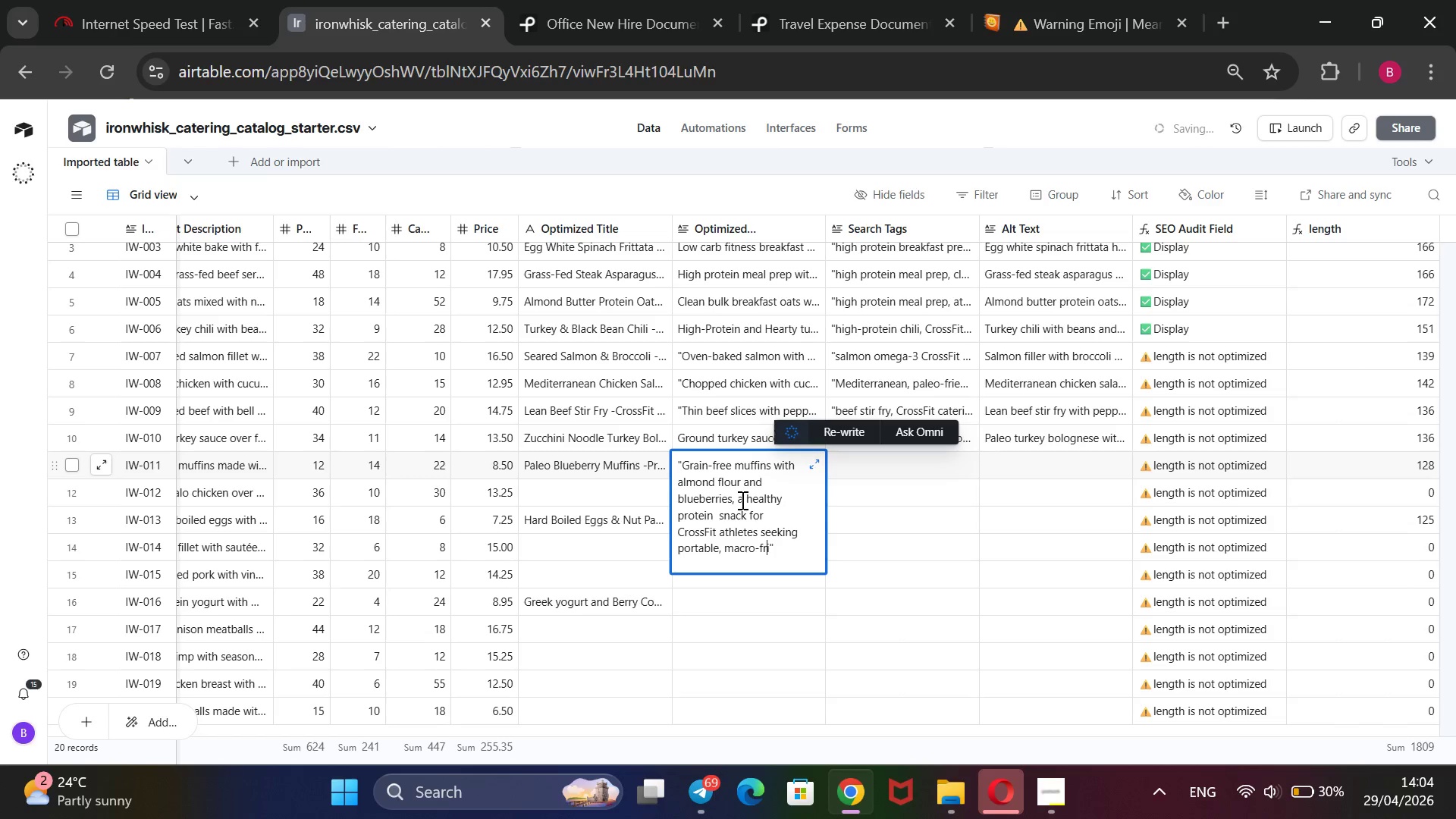 
key(ArrowRight)
 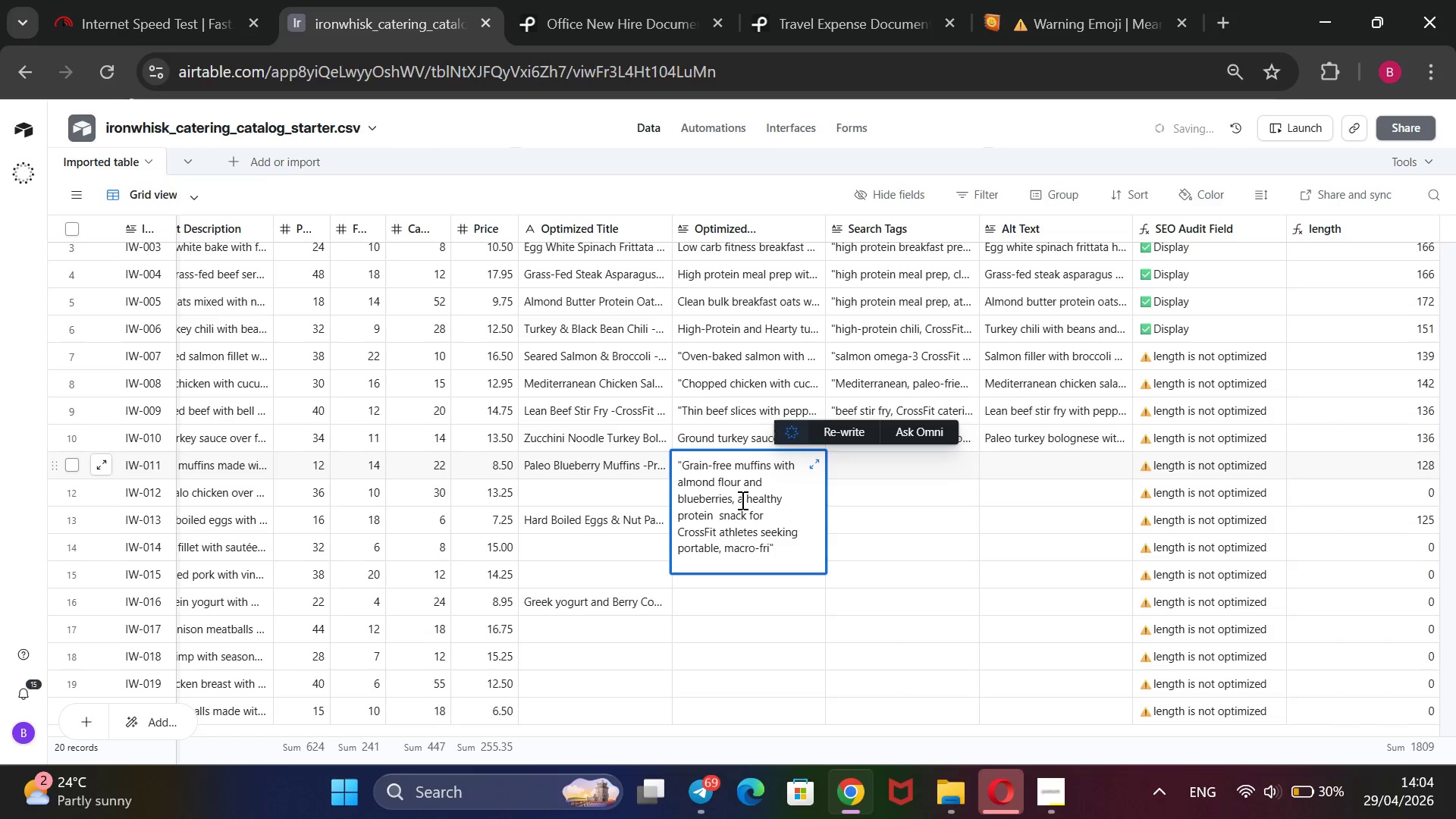 
type(endly bites)
 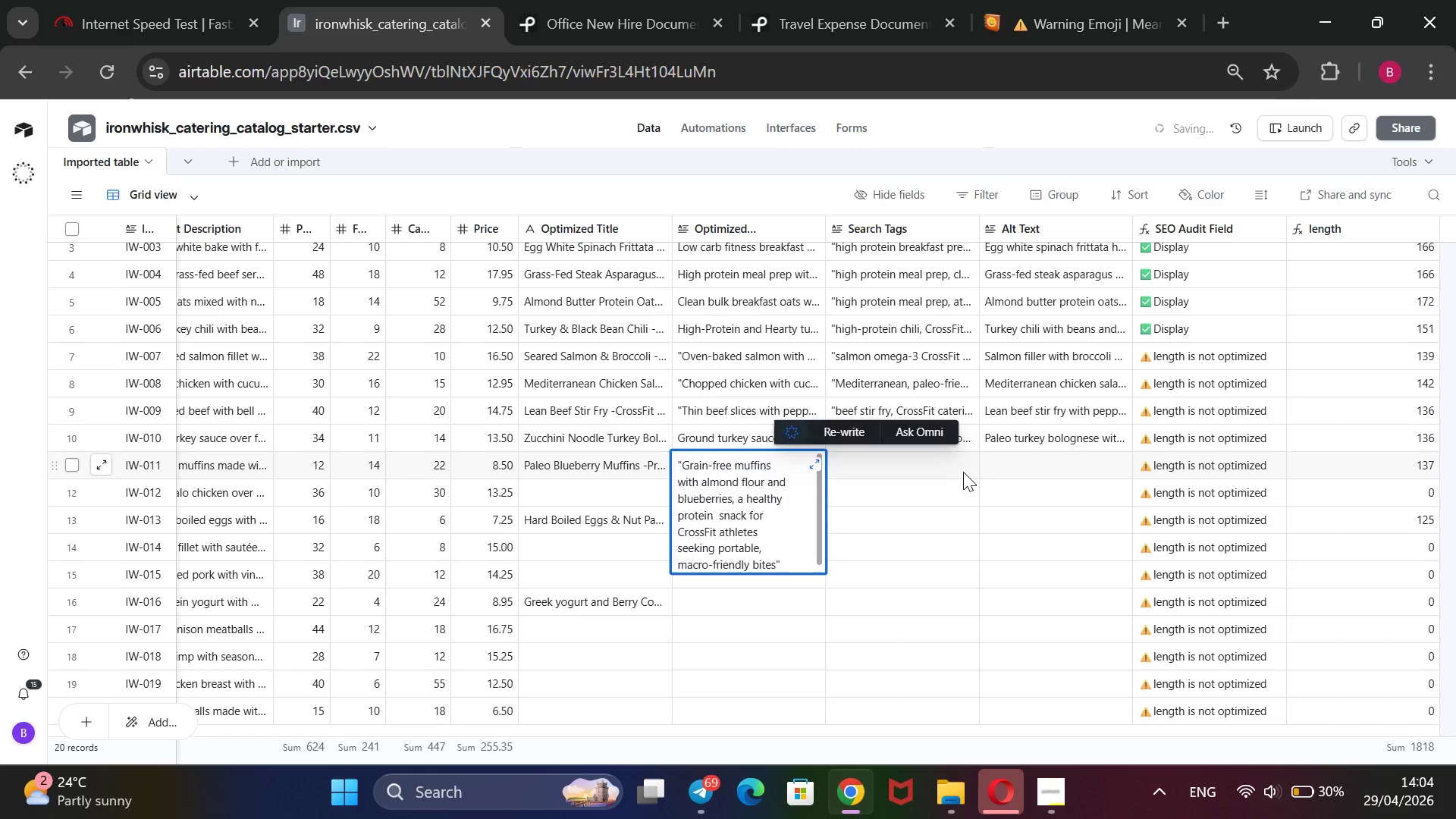 
type(P)
key(Backspace)
type(paleo-)
key(Backspace)
type( snack, protein muffin, CrossFit snack, amcro-friendly, portable protein)
 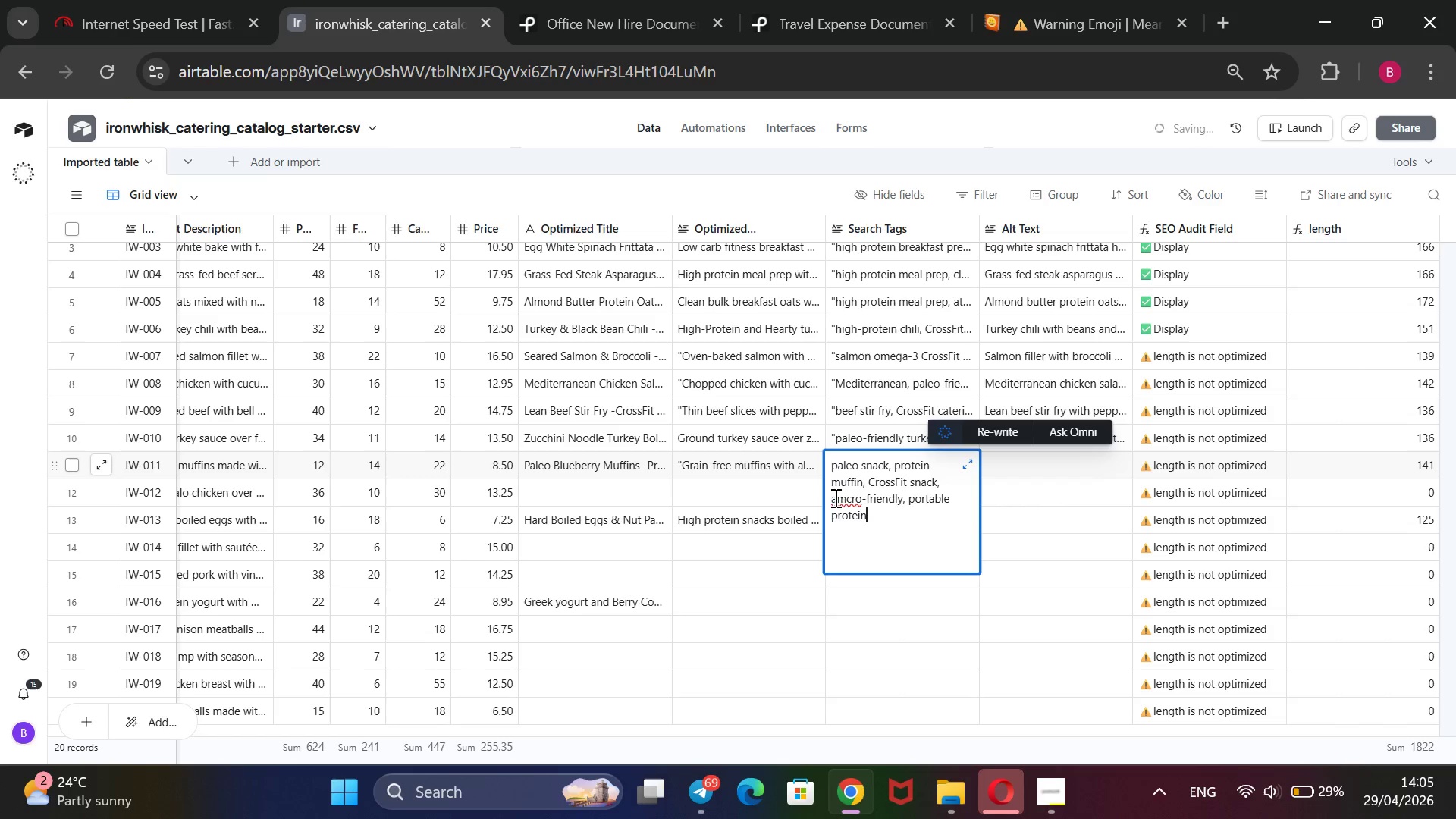 
left_click([833, 497])
 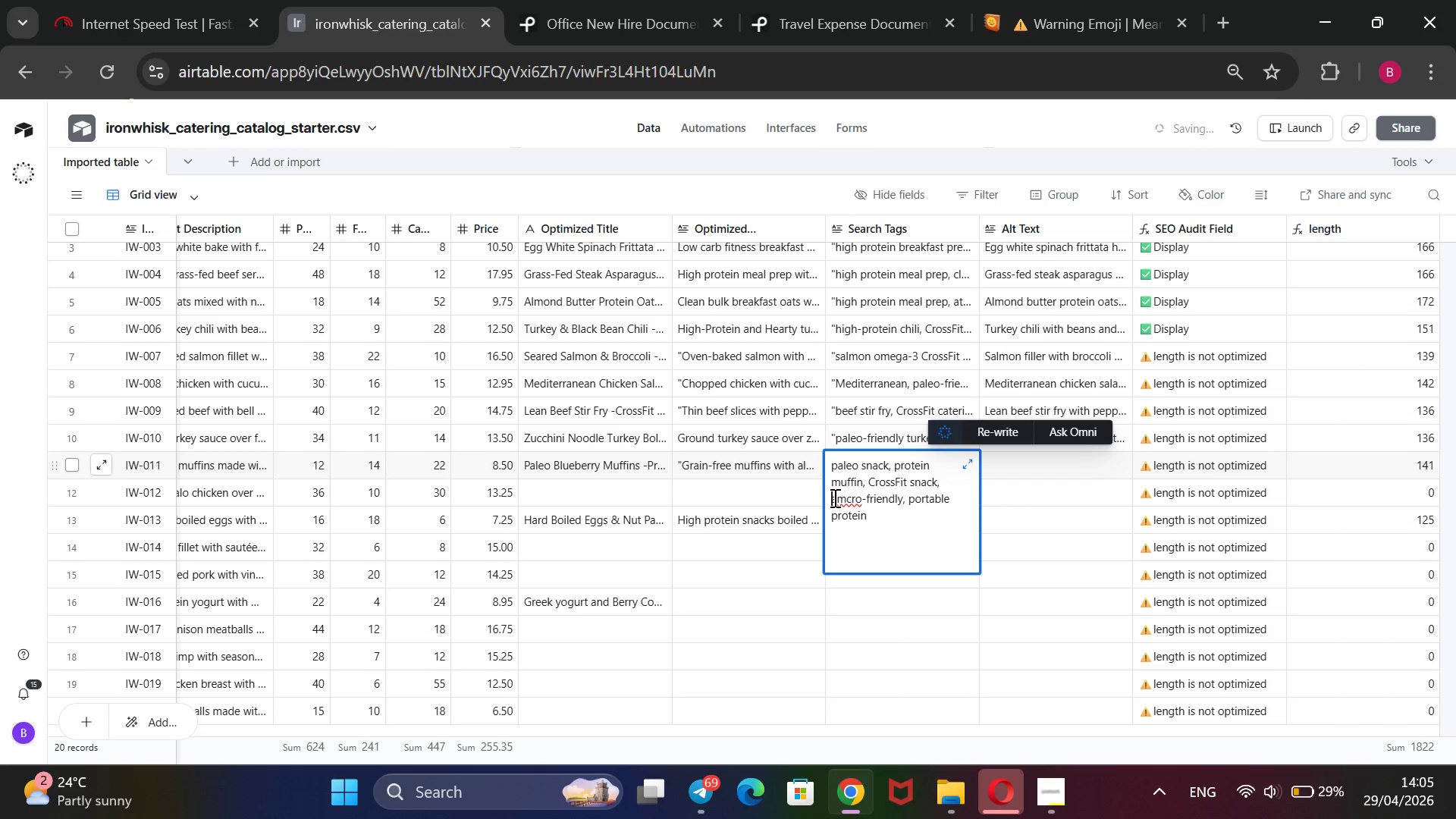 
key(Backspace)
 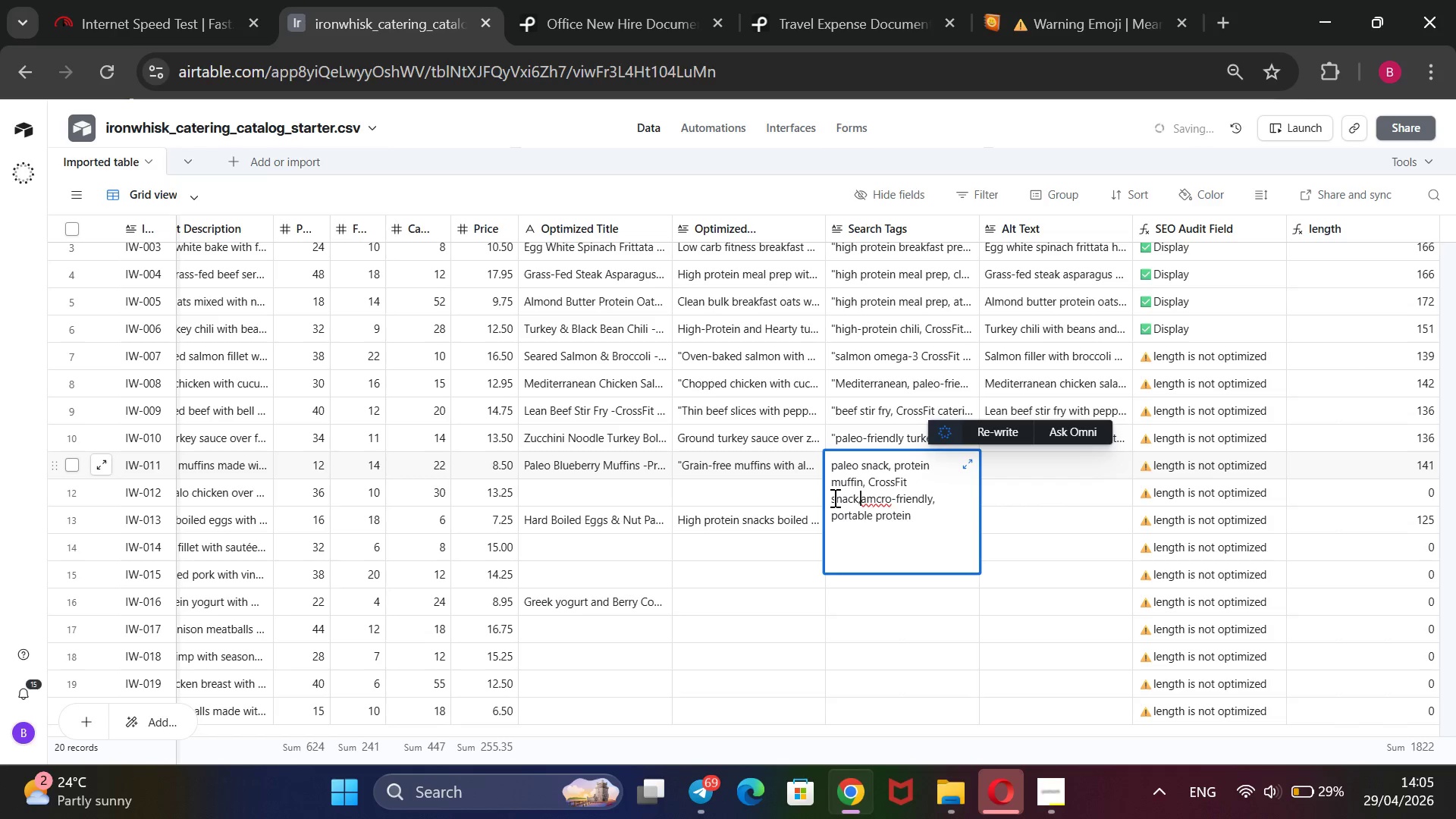 
key(Space)
 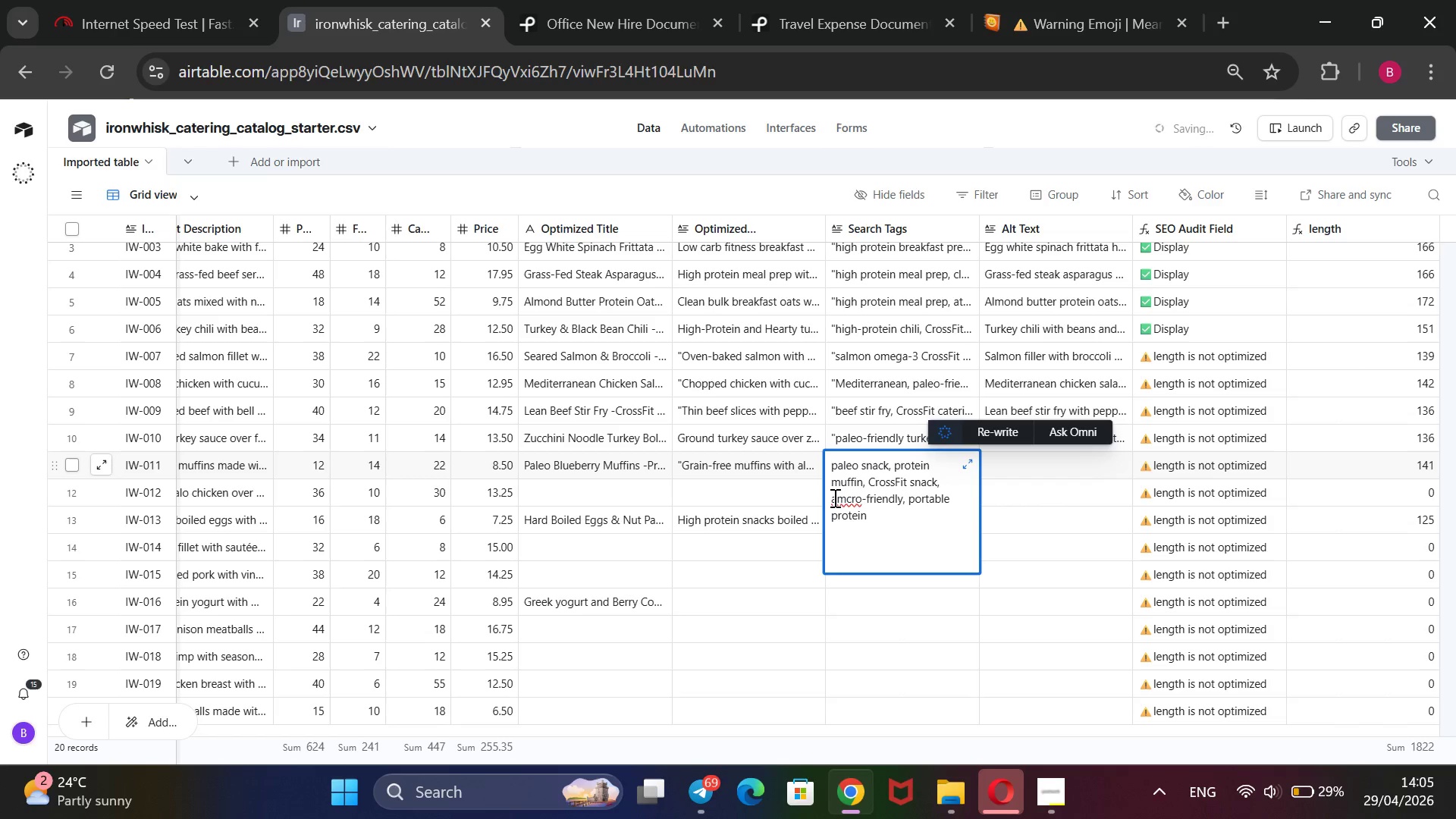 
key(ArrowRight)
 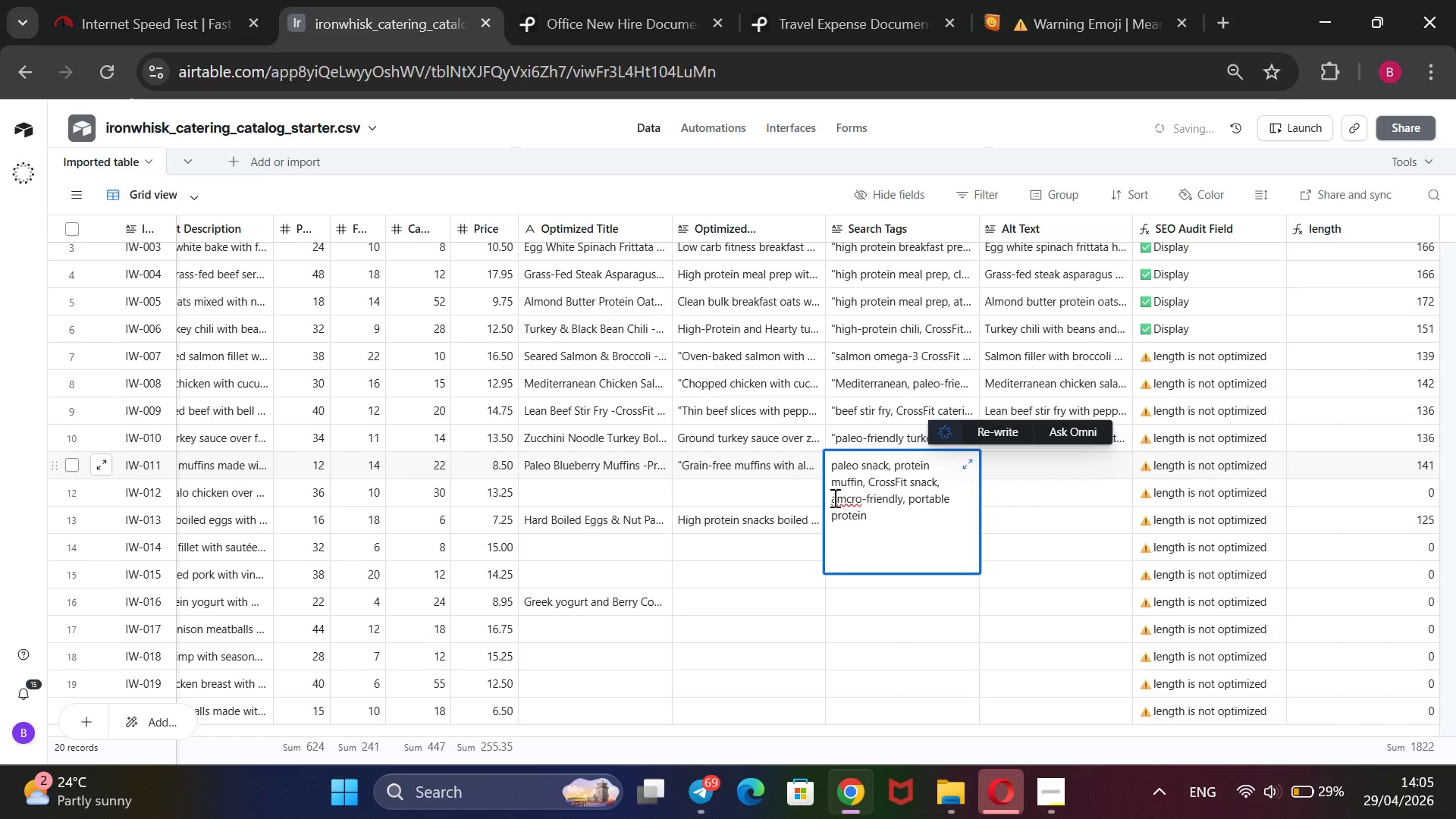 
key(Backspace)
 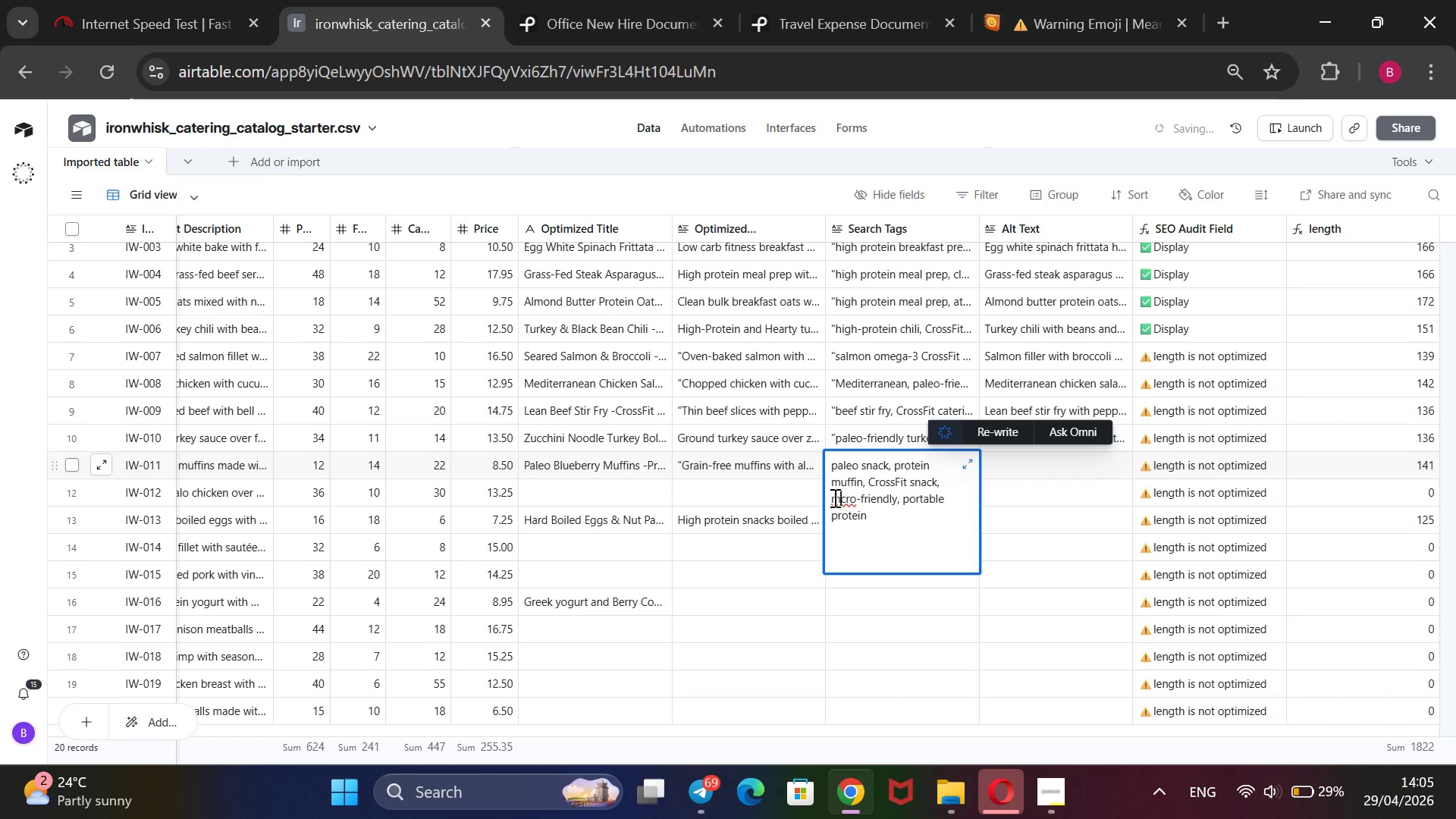 
key(ArrowRight)
 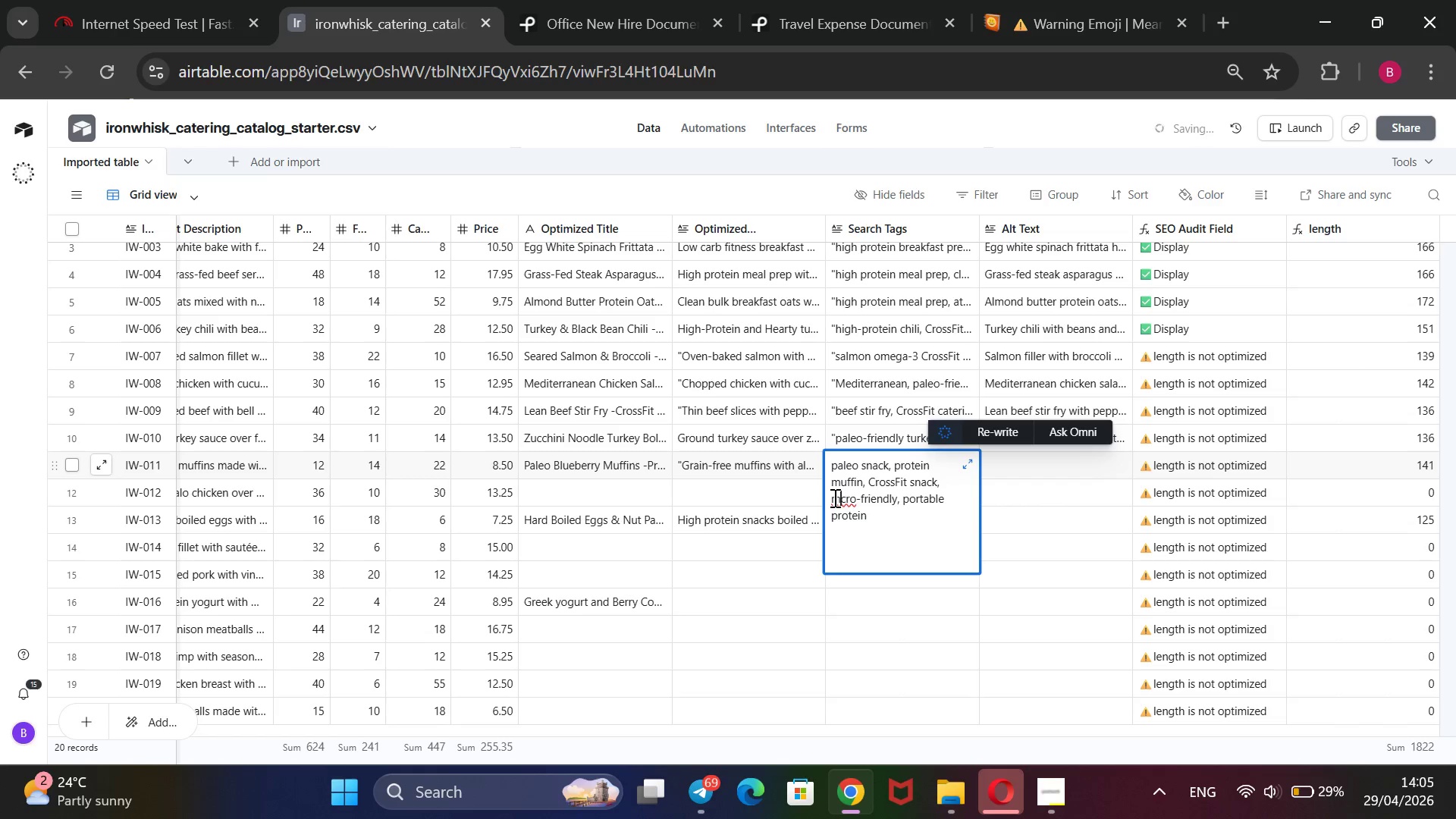 
key(A)
 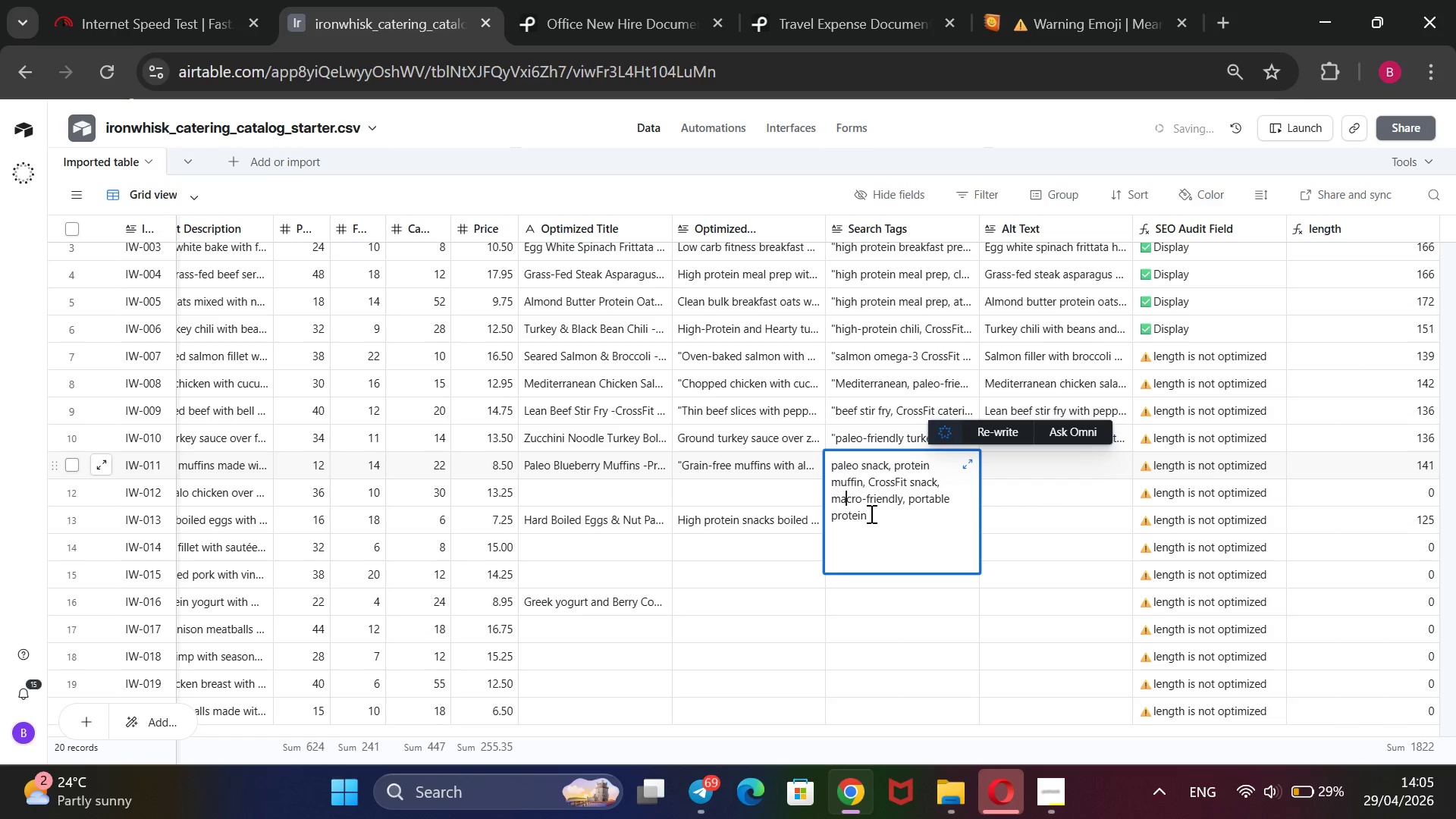 
left_click([870, 513])
 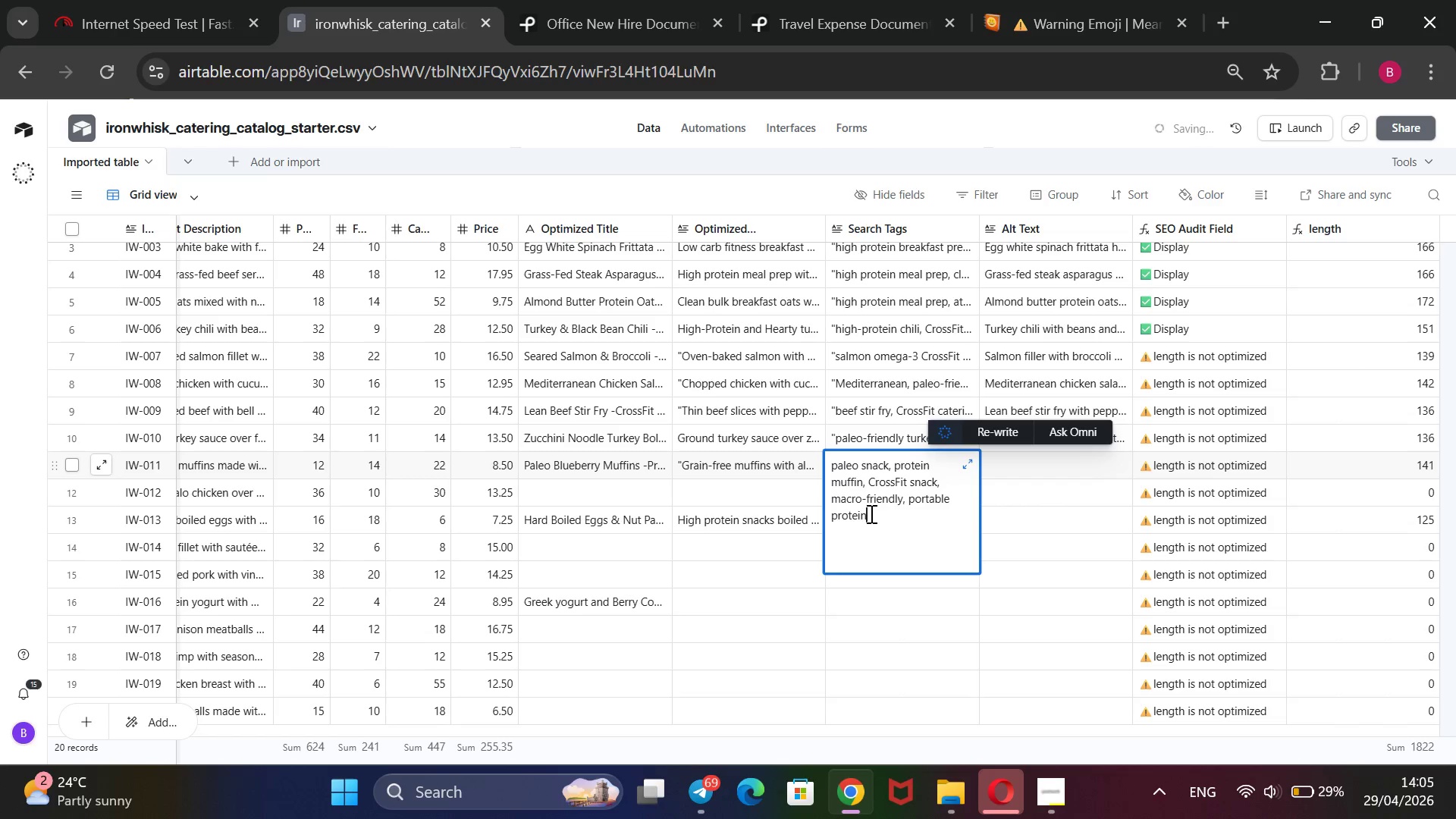 
key(Shift+2)
 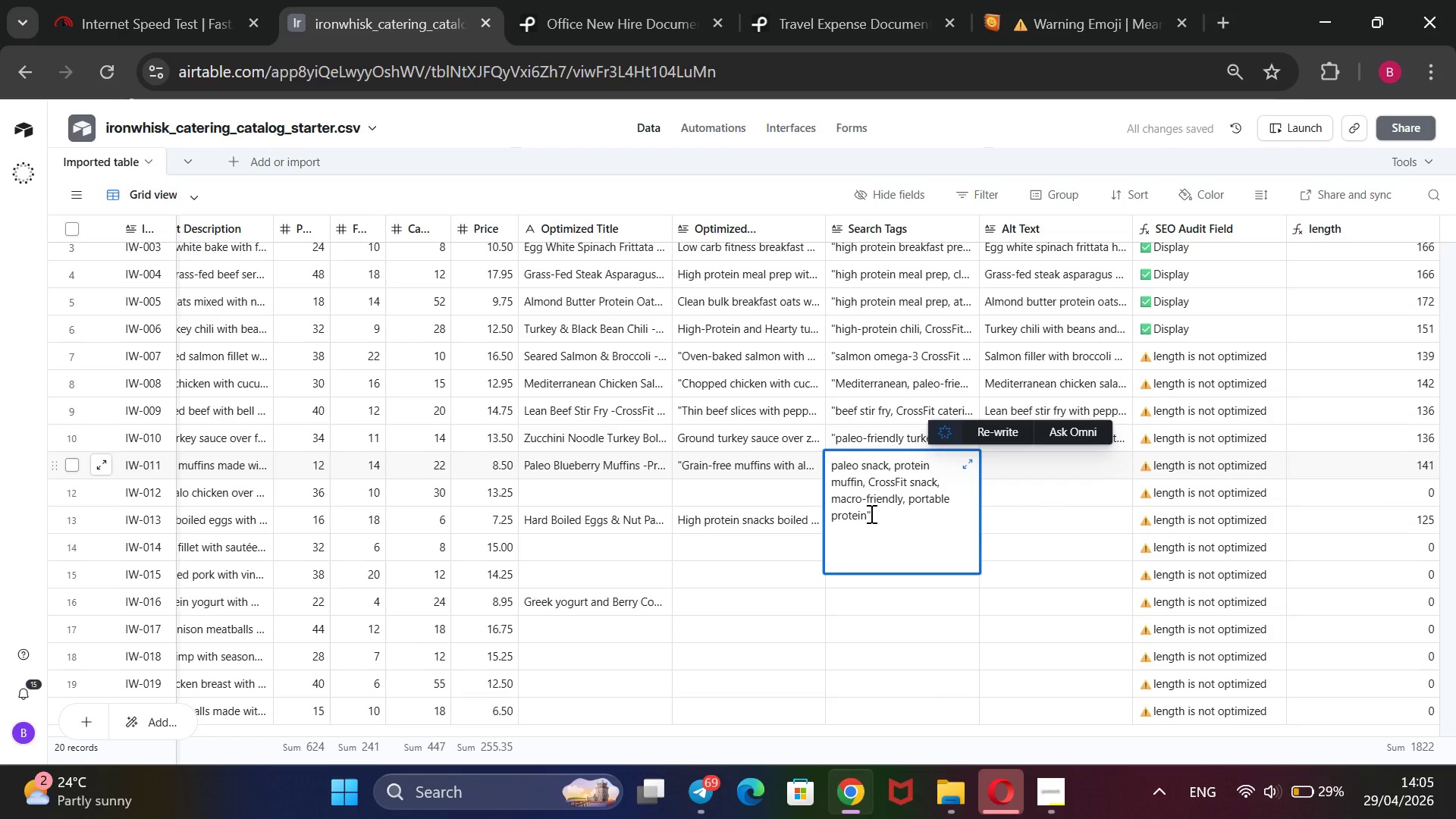 
hold_key(key=ArrowUp, duration=1.11)
 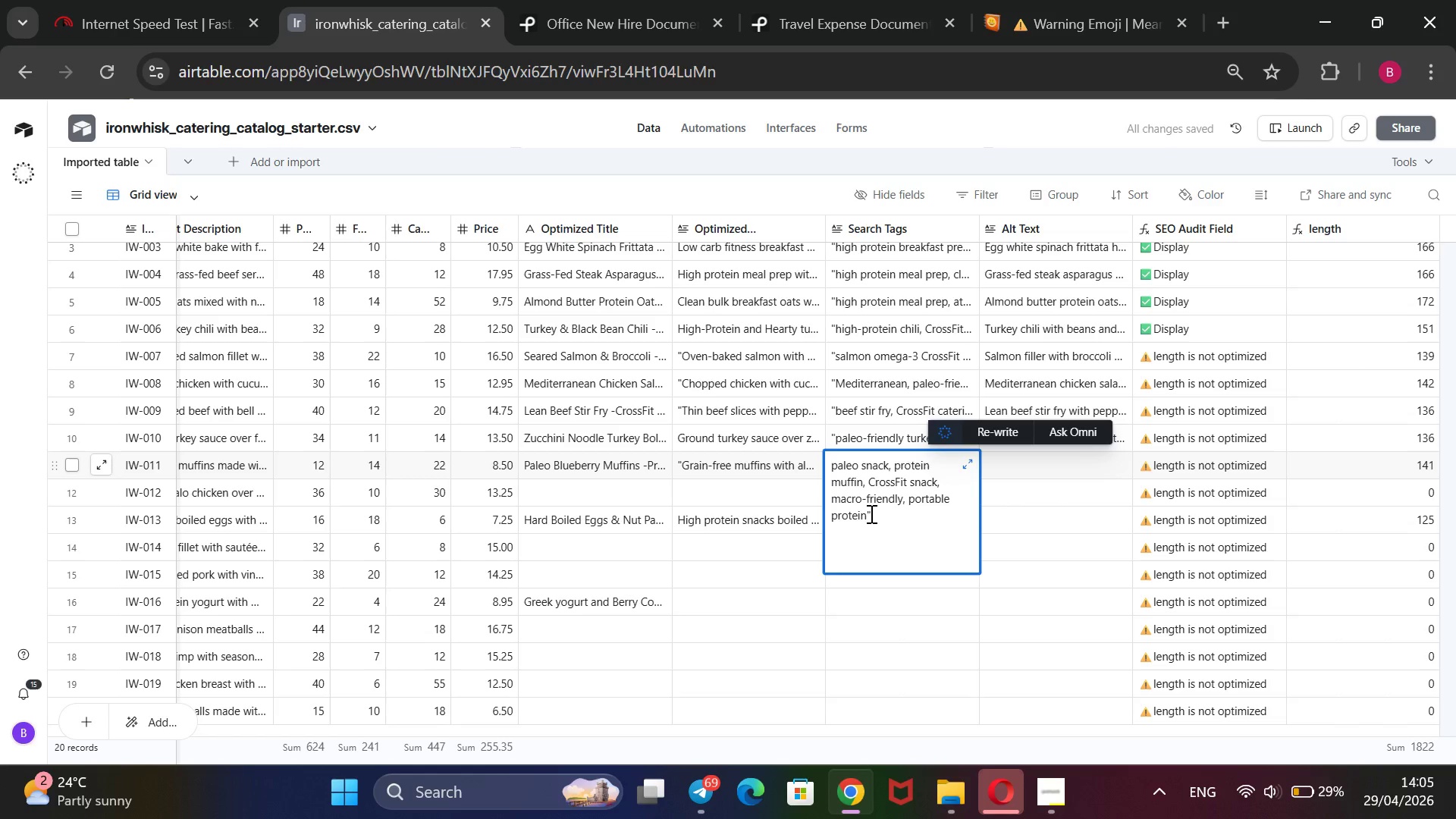 
key(Shift+ShiftRight)
 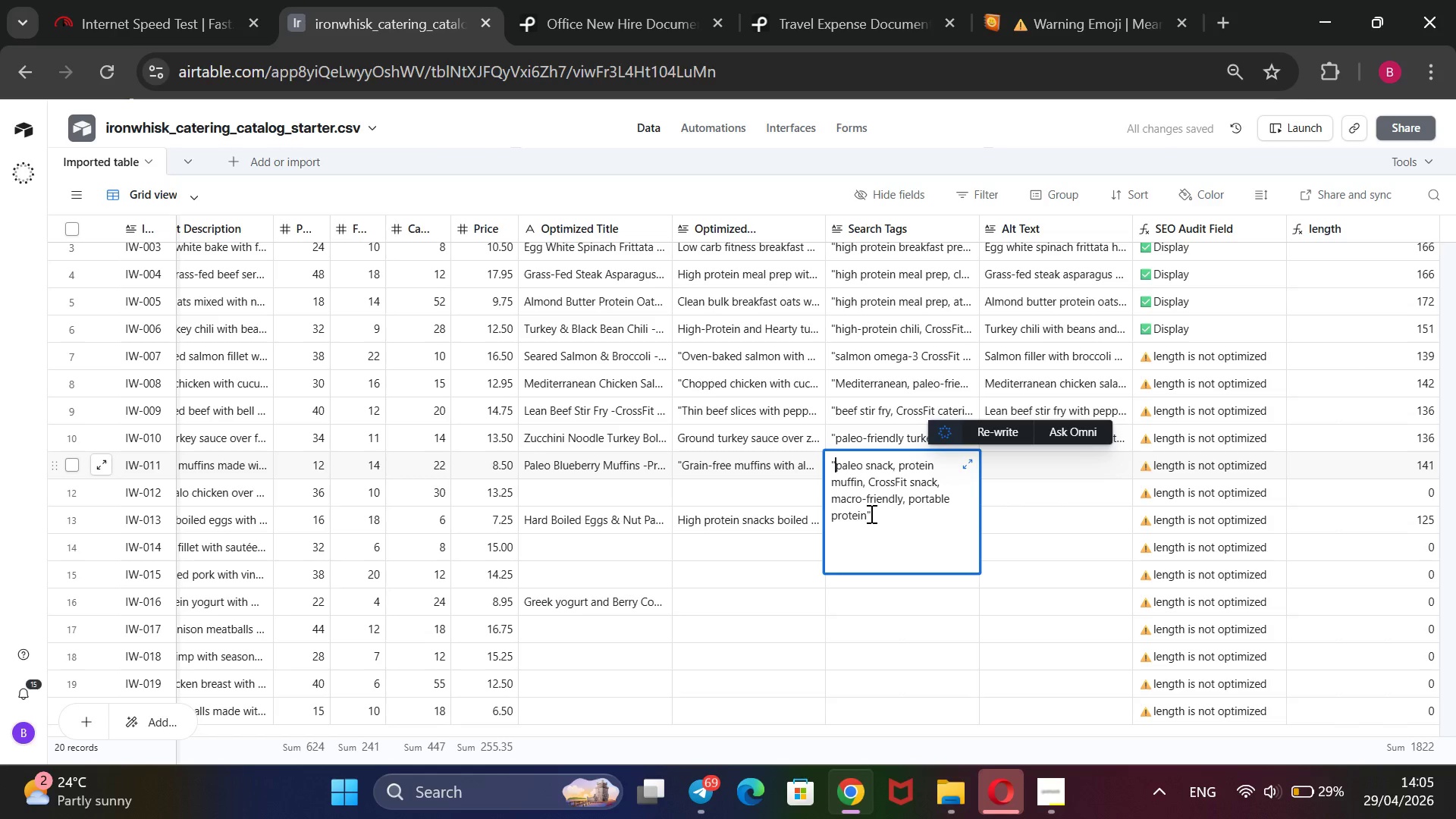 
key(Shift+2)
 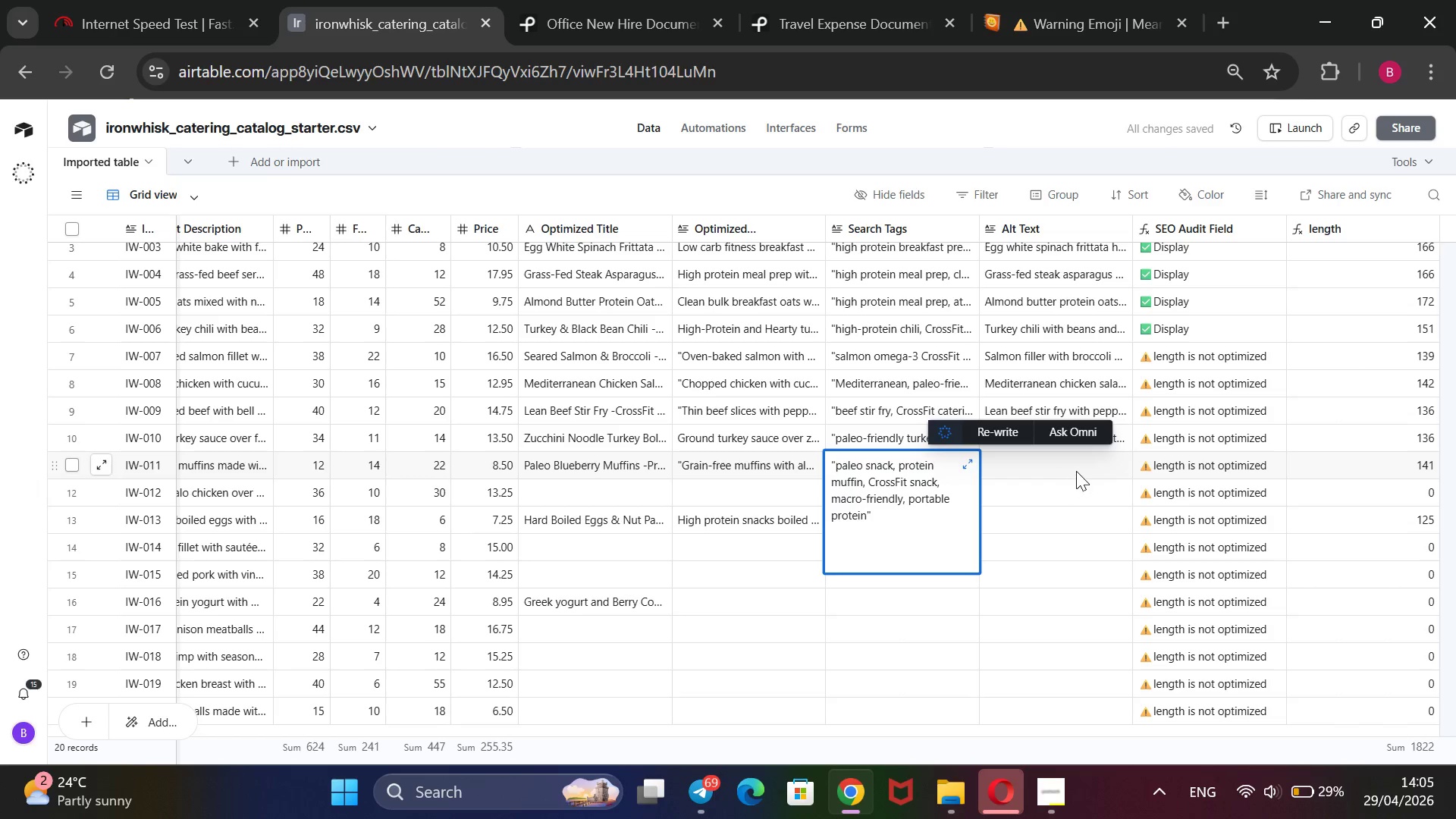 
double_click([1076, 470])
 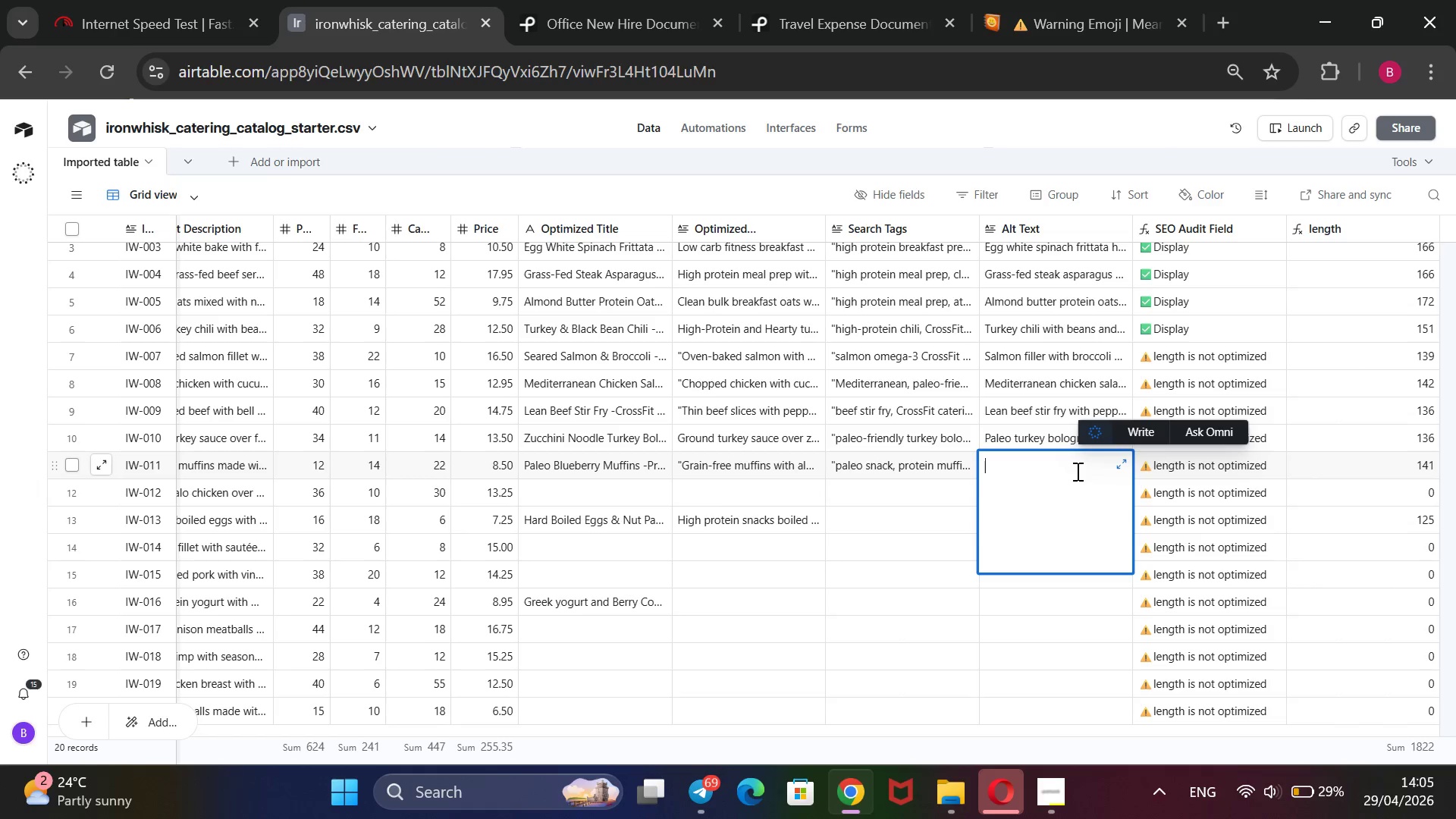 
type(Paleo blueb)
key(Backspace)
type(nerry mi)
key(Backspace)
type(uffins with almonf)
key(Backspace)
type(d flour)
 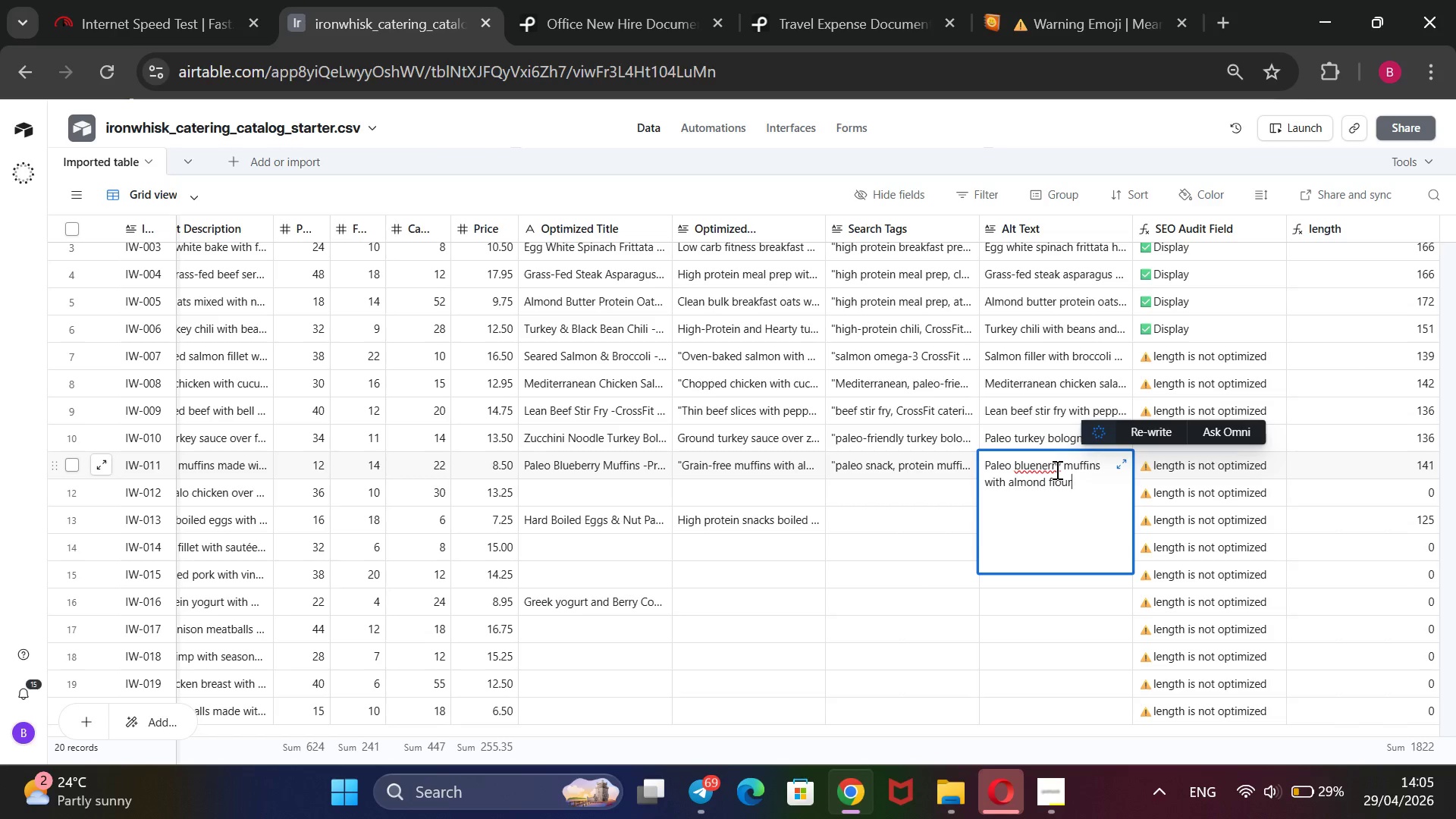 
left_click([1045, 467])
 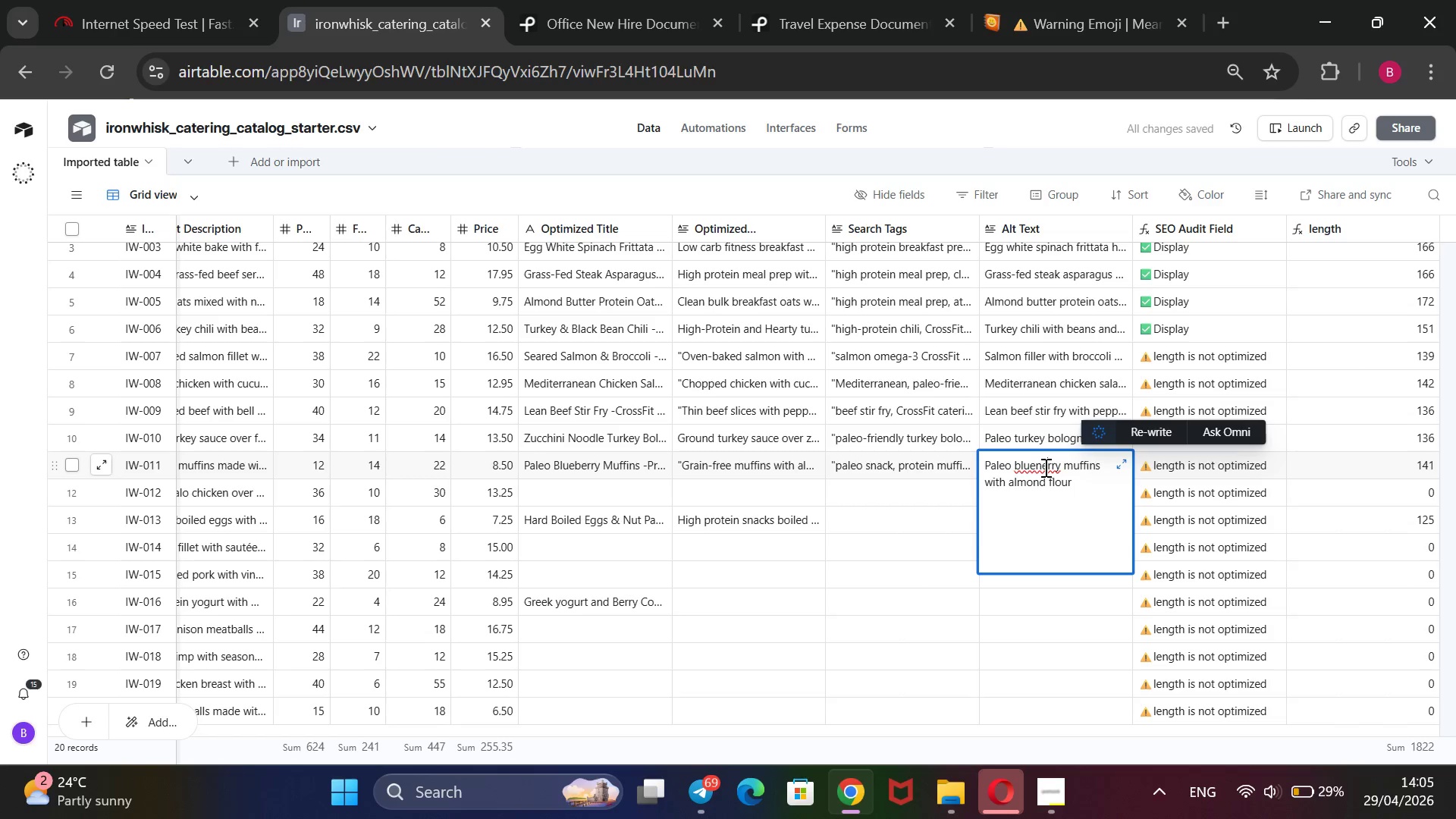 
key(ArrowLeft)
 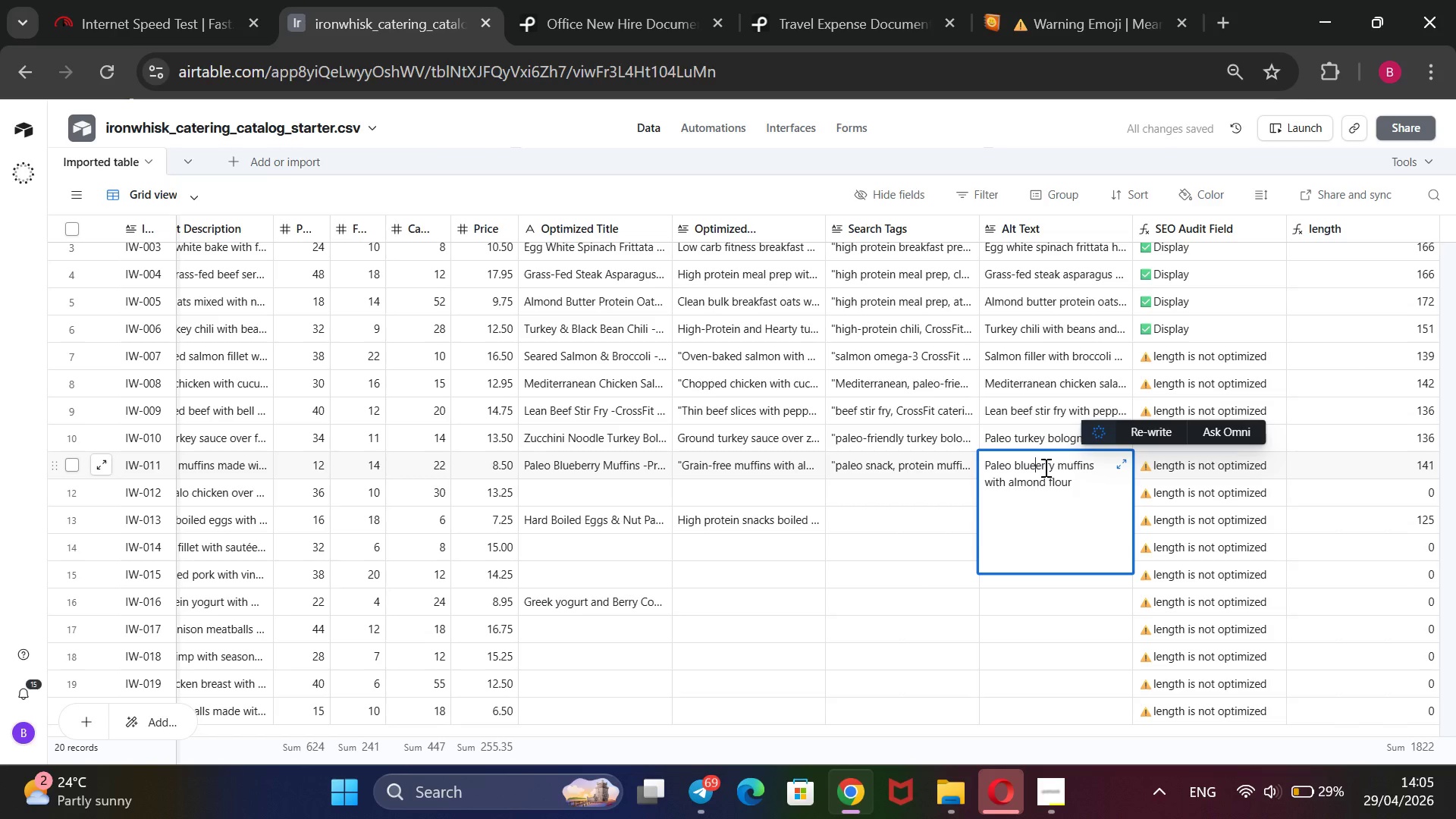 
key(Backspace)
 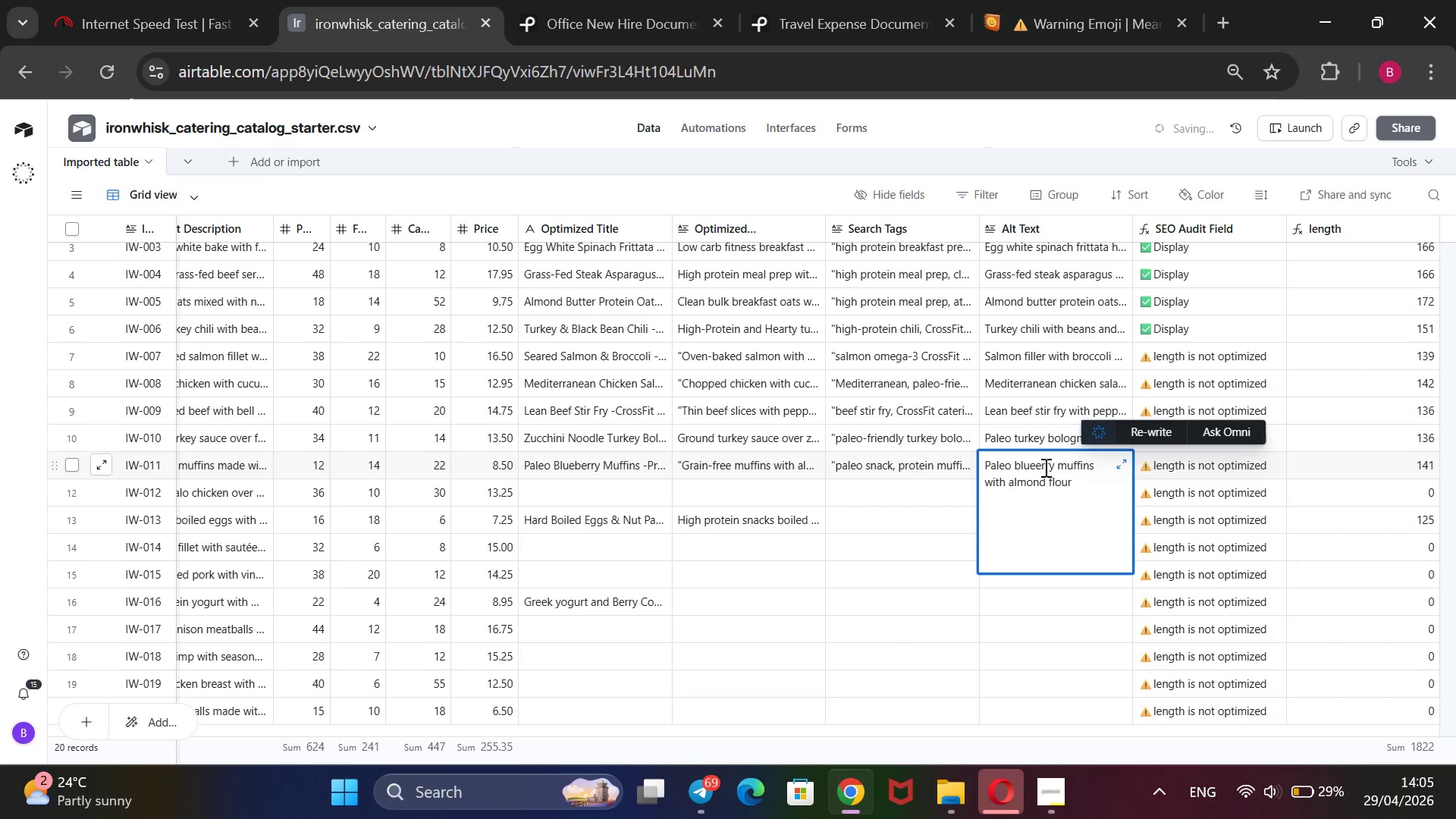 
key(B)
 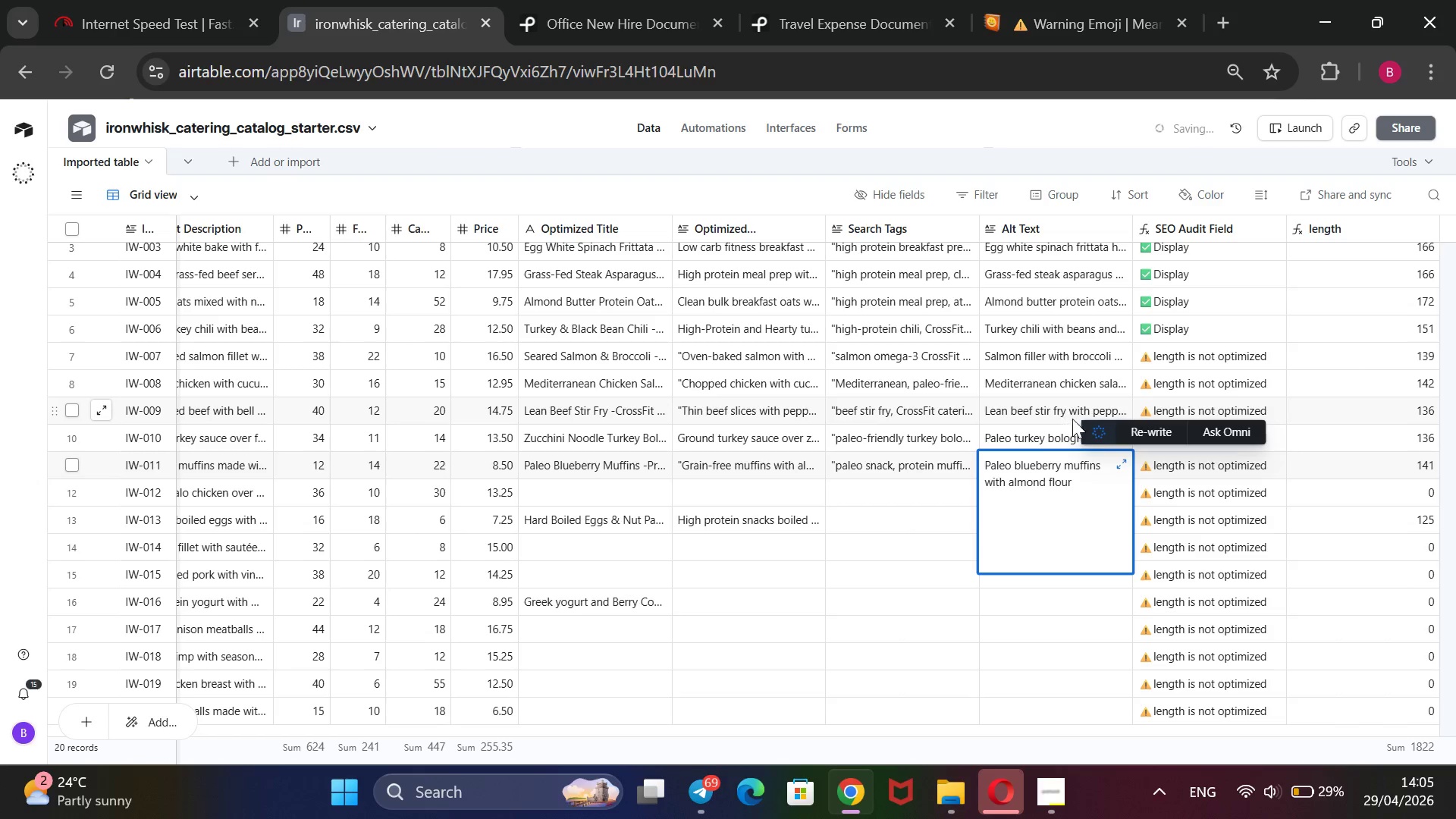 
wait(9.06)
 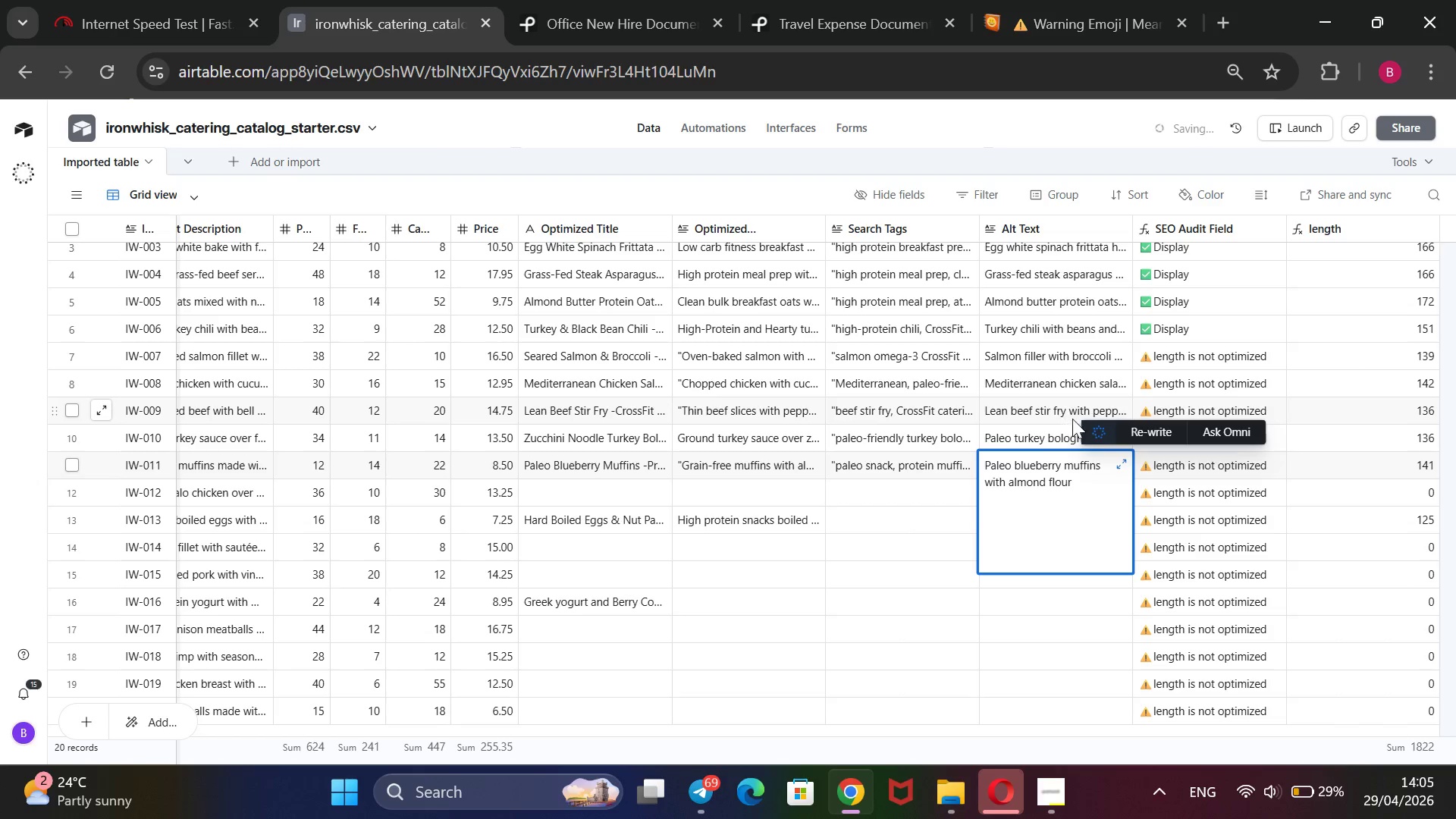 
double_click([609, 501])
 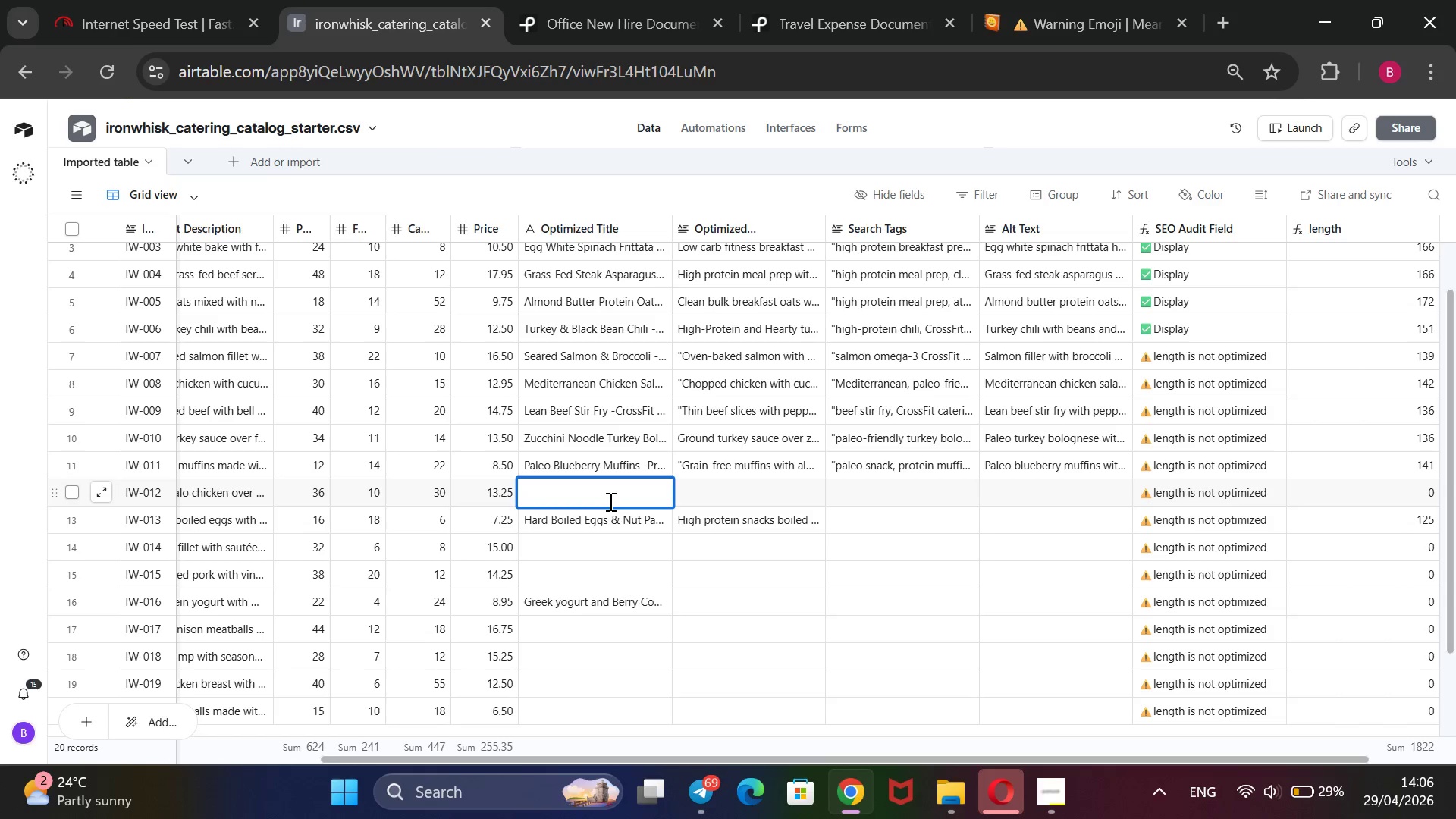 
type(Buffalo Ckcike)
key(Backspace)
key(Backspace)
key(Backspace)
key(Backspace)
key(Backspace)
type(hice)
key(Backspace)
type(ken Power Bowl -Athlete Fuel)
 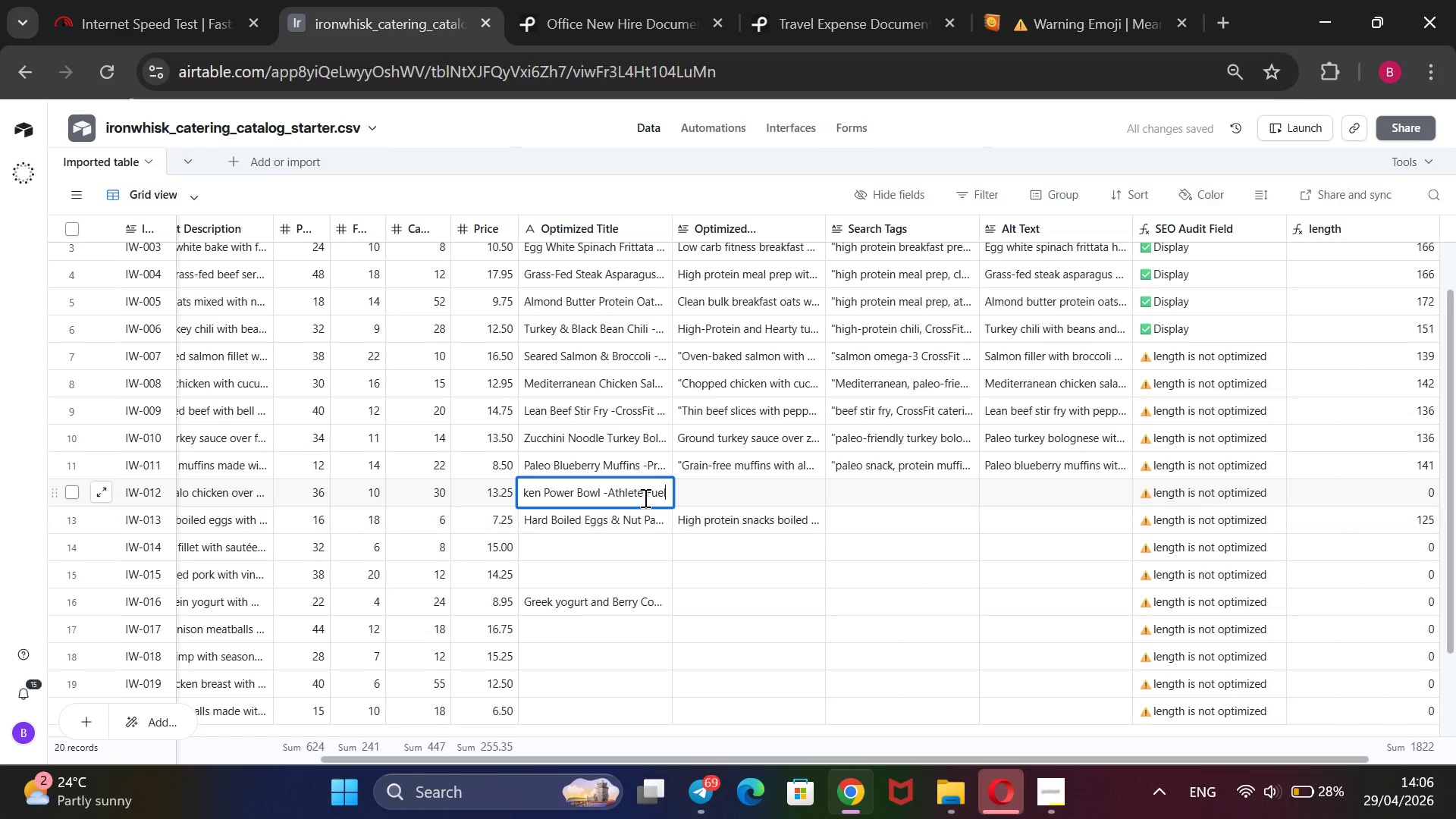 
wait(5.81)
 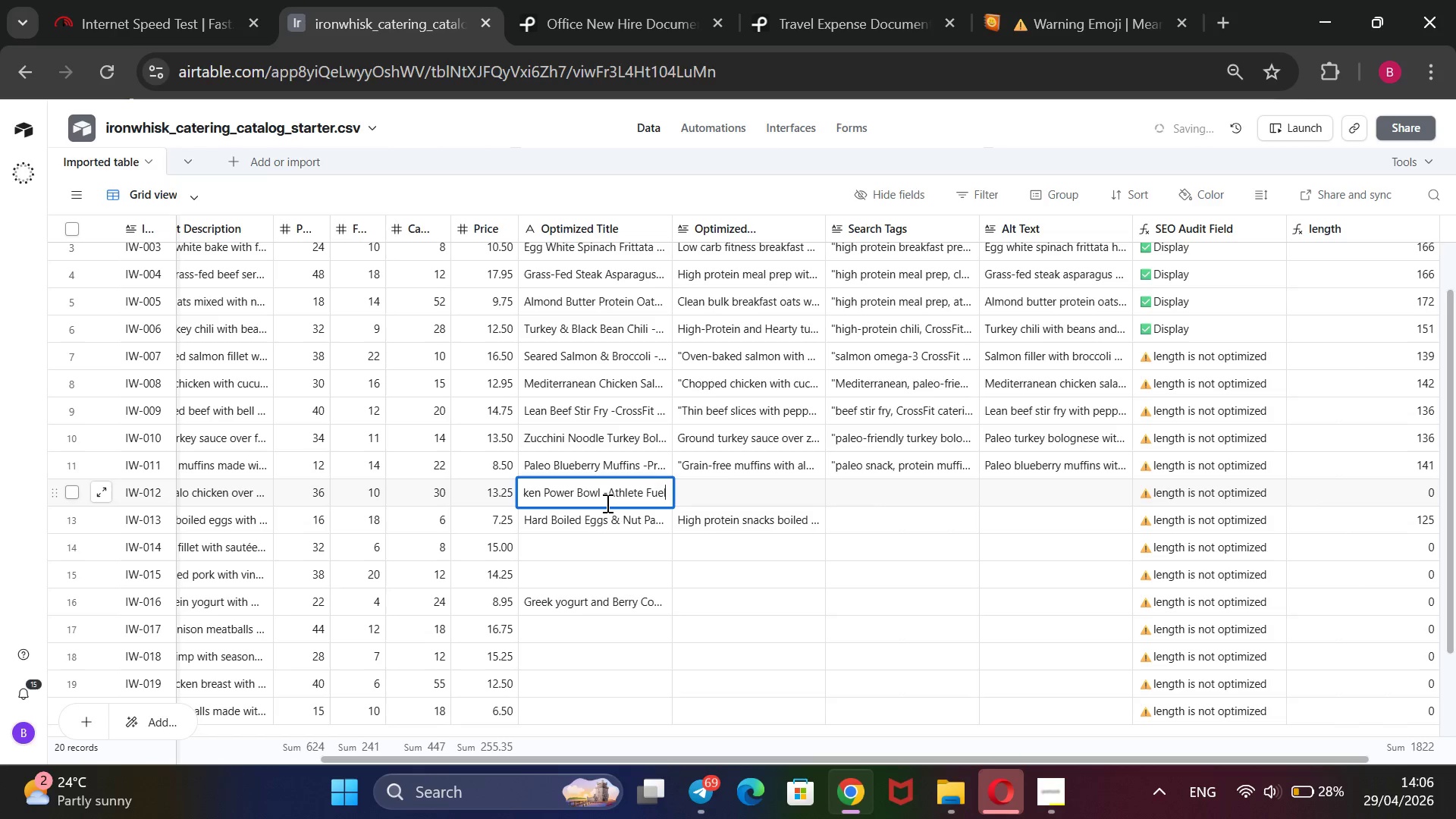 
left_click([1054, 808])